 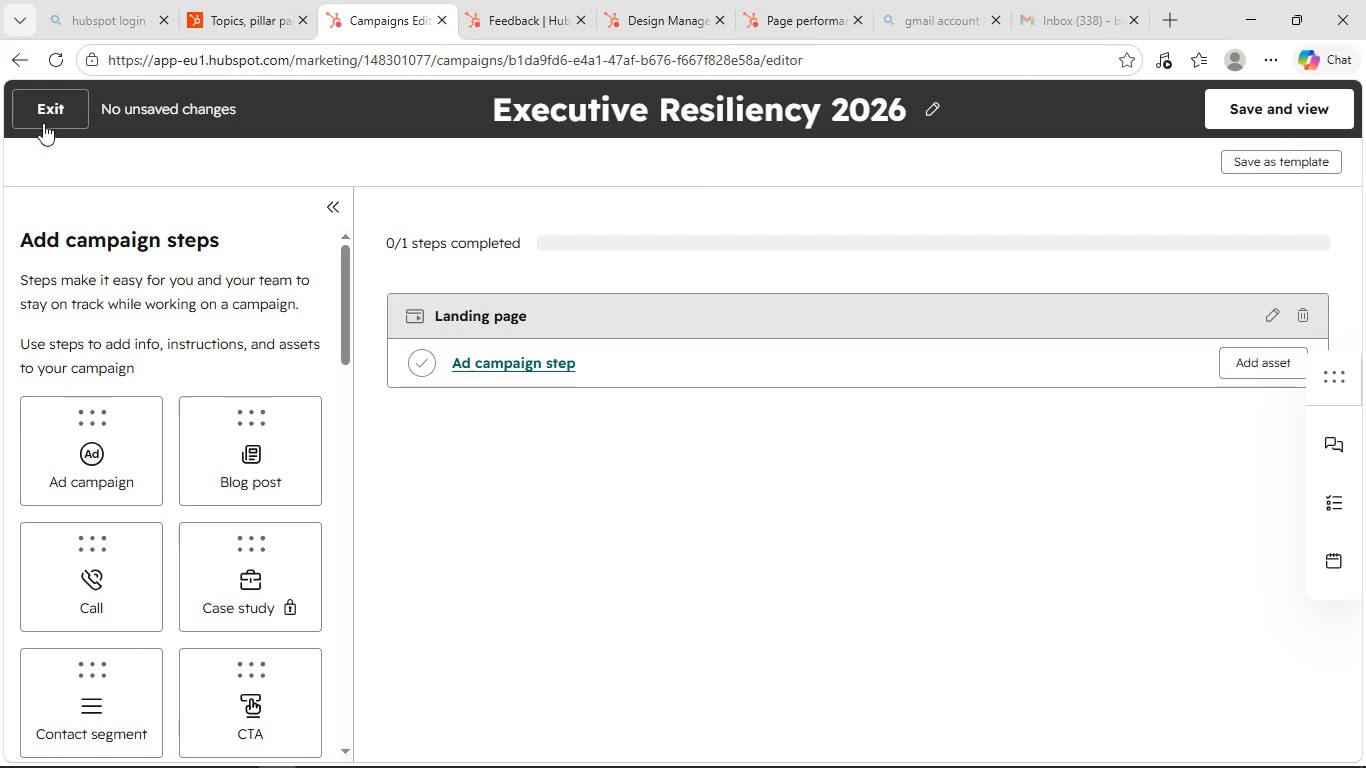 
left_click([30, 102])
 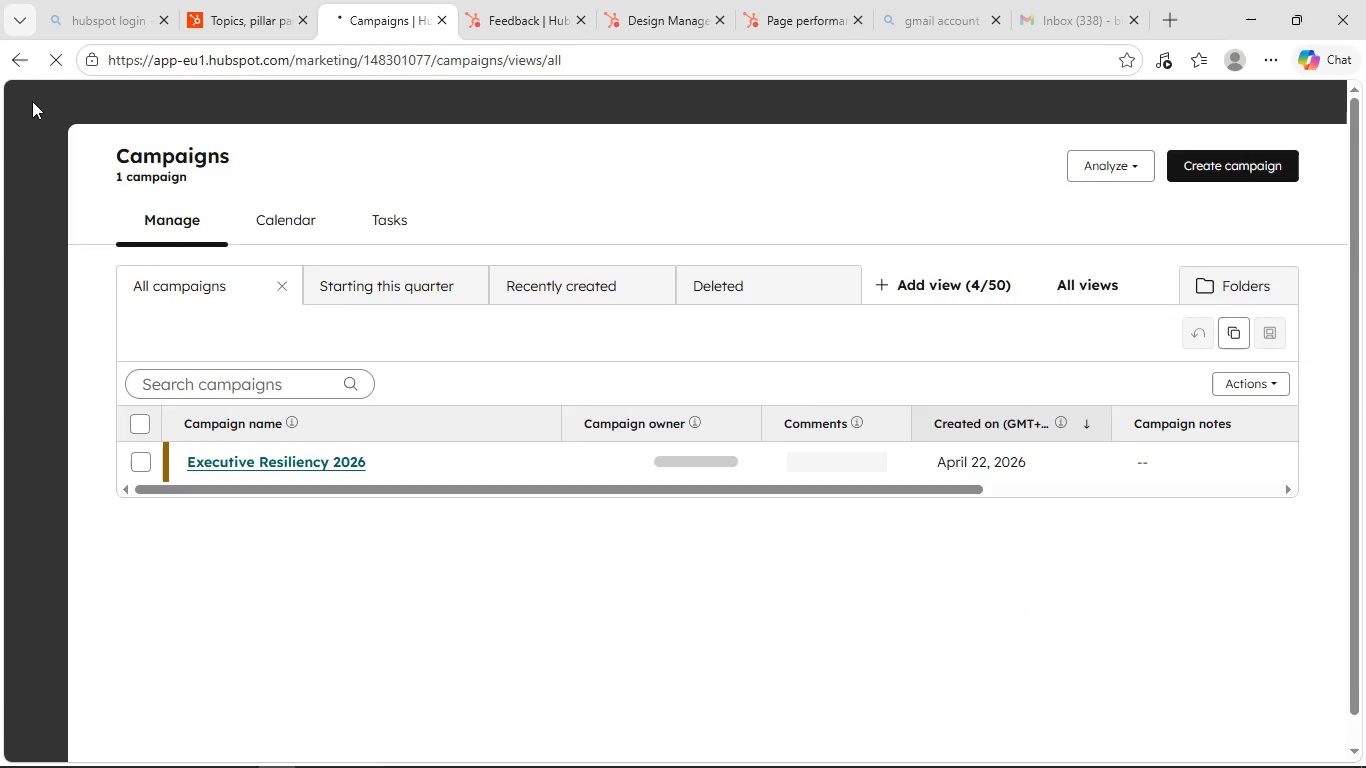 
wait(8.88)
 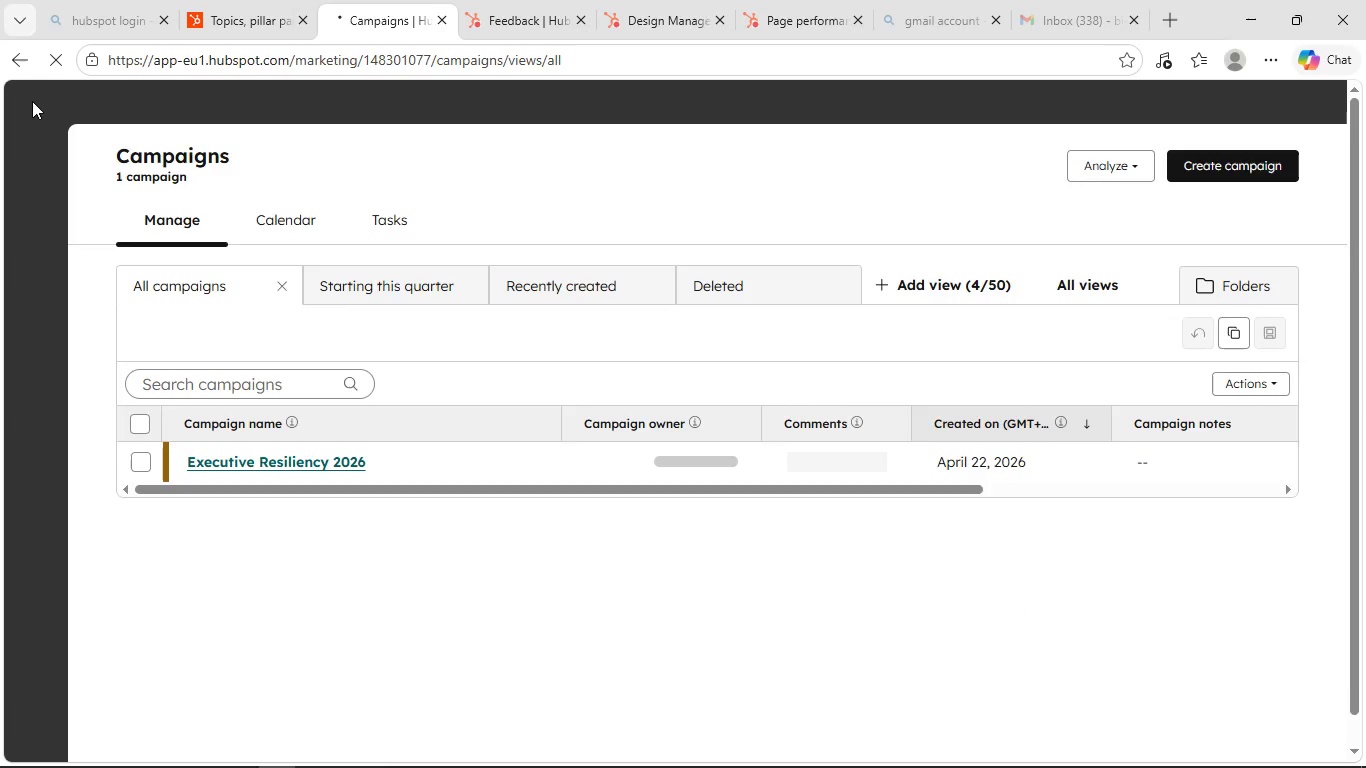 
left_click([676, 212])
 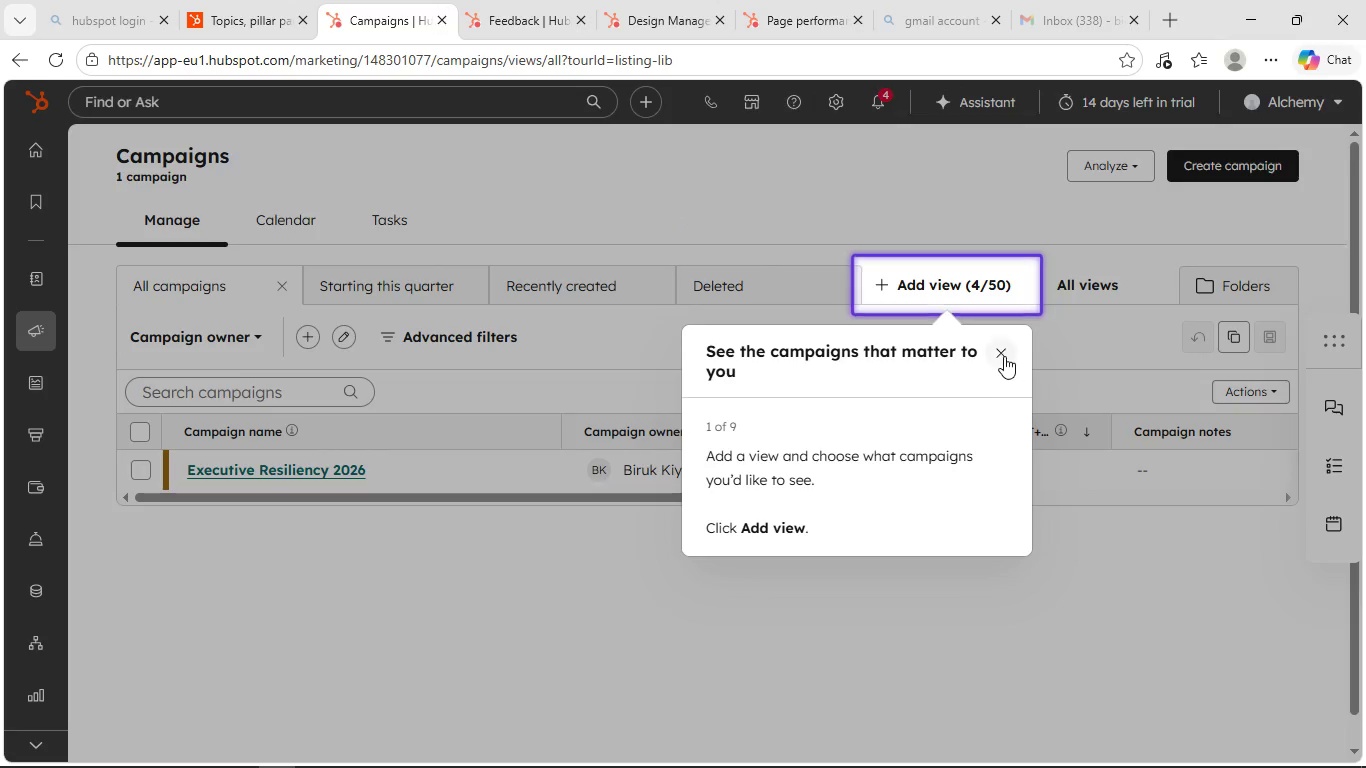 
left_click([1003, 354])
 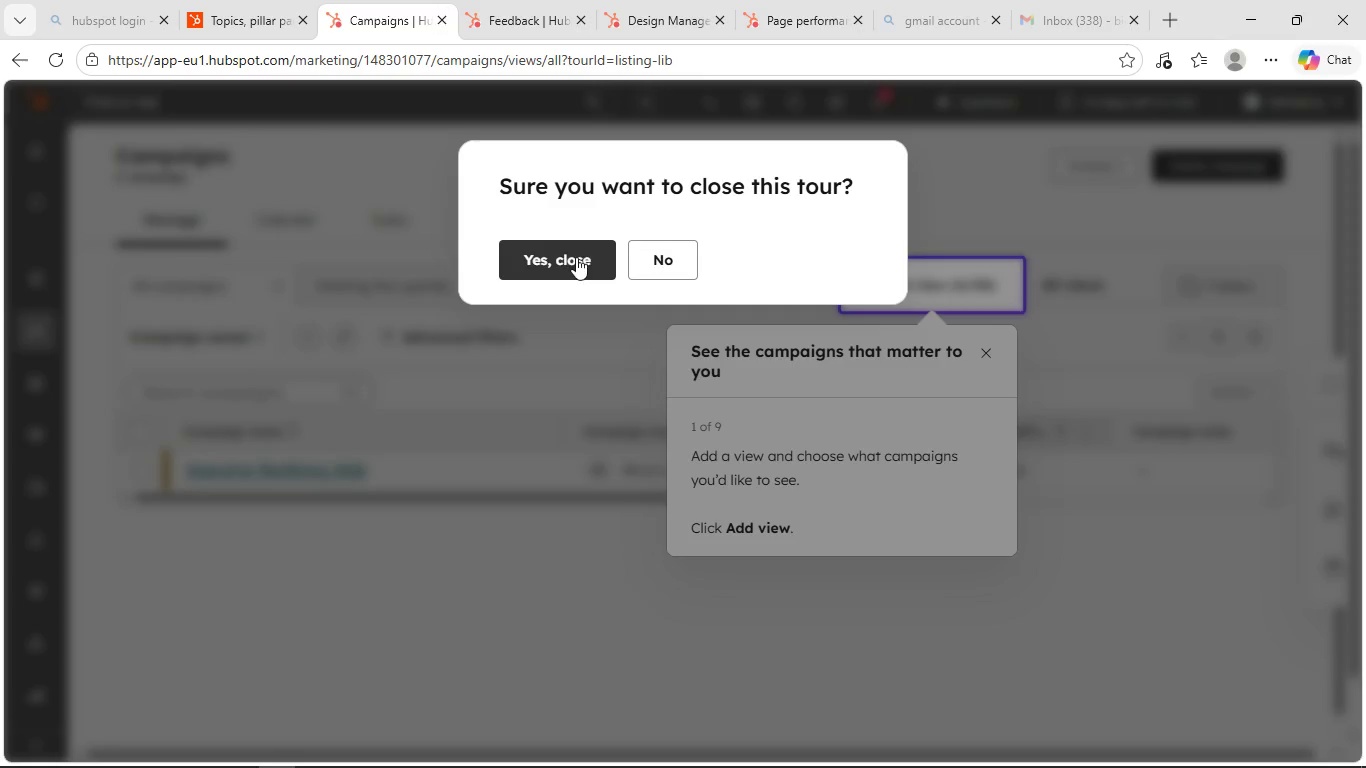 
left_click([580, 254])
 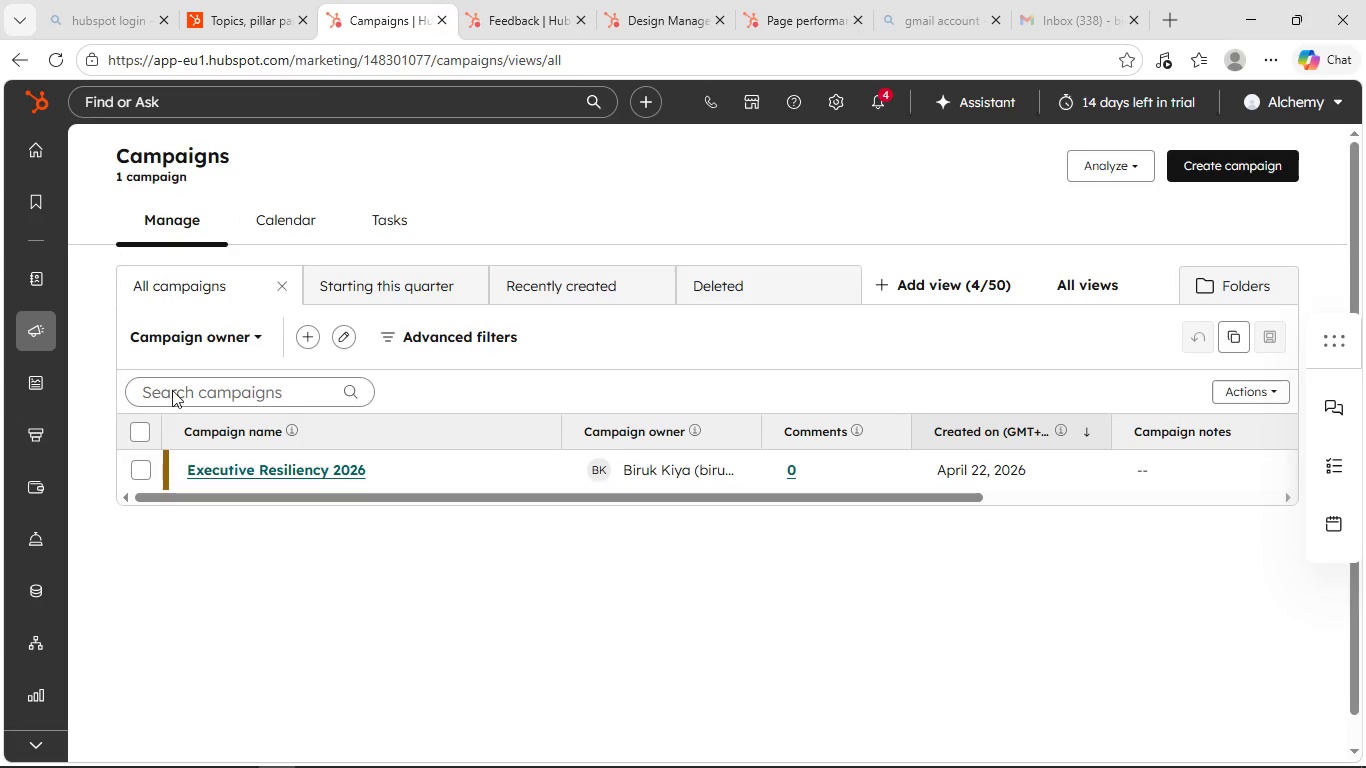 
scroll: coordinate [276, 486], scroll_direction: up, amount: 2.0
 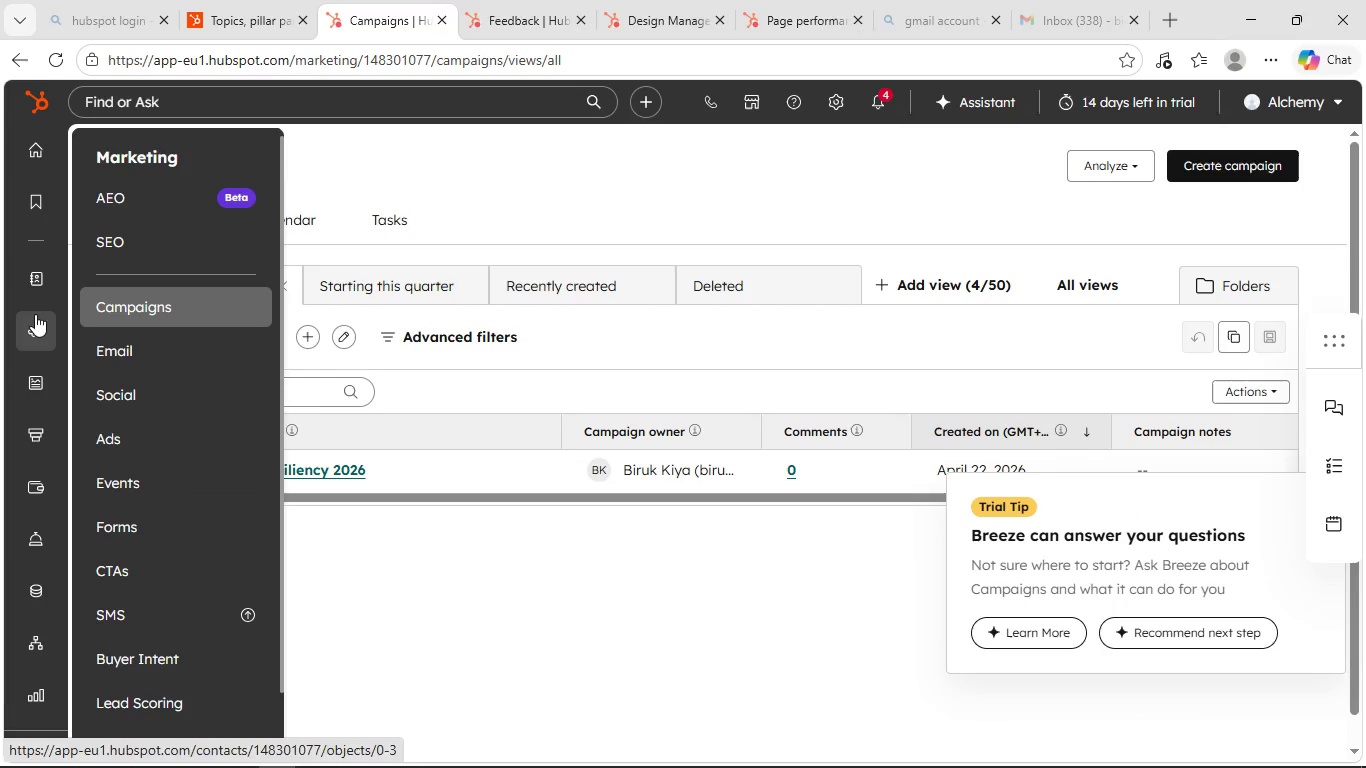 
left_click([142, 248])
 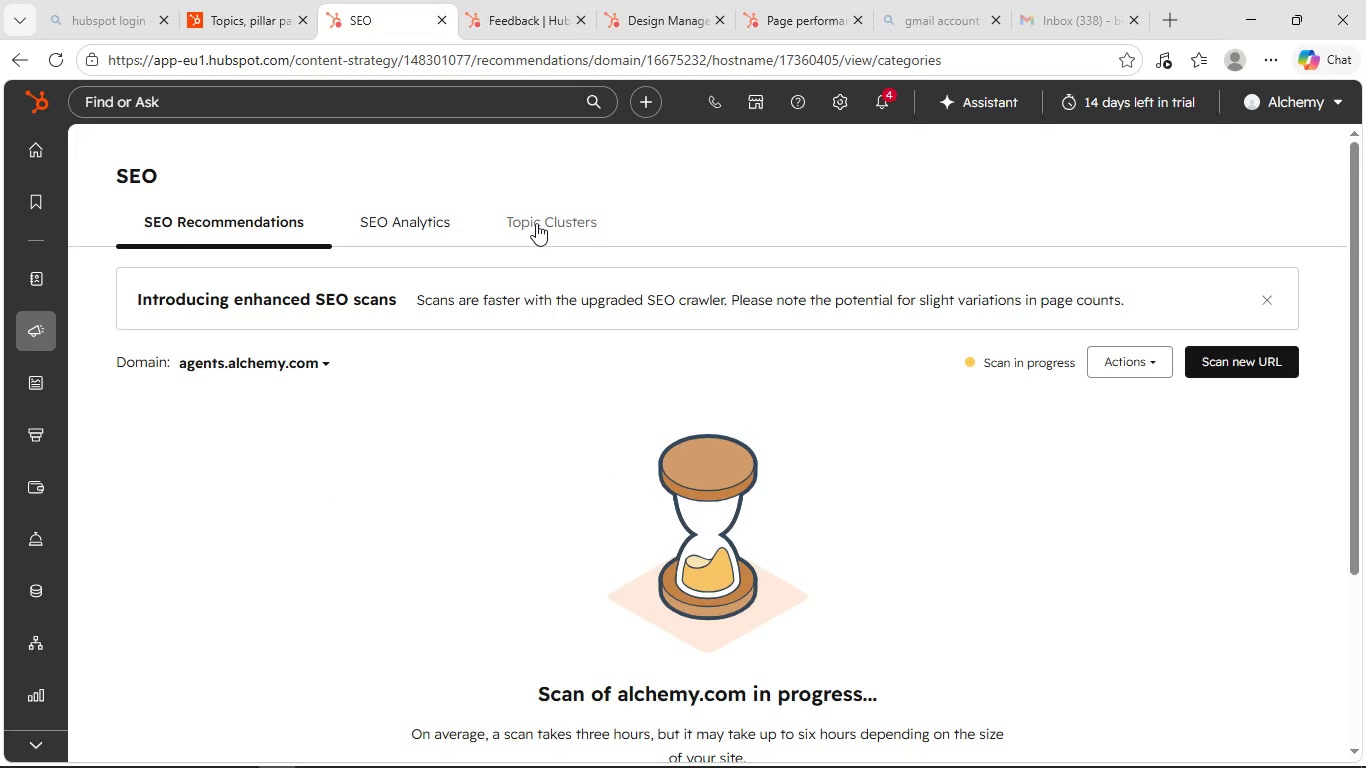 
wait(5.48)
 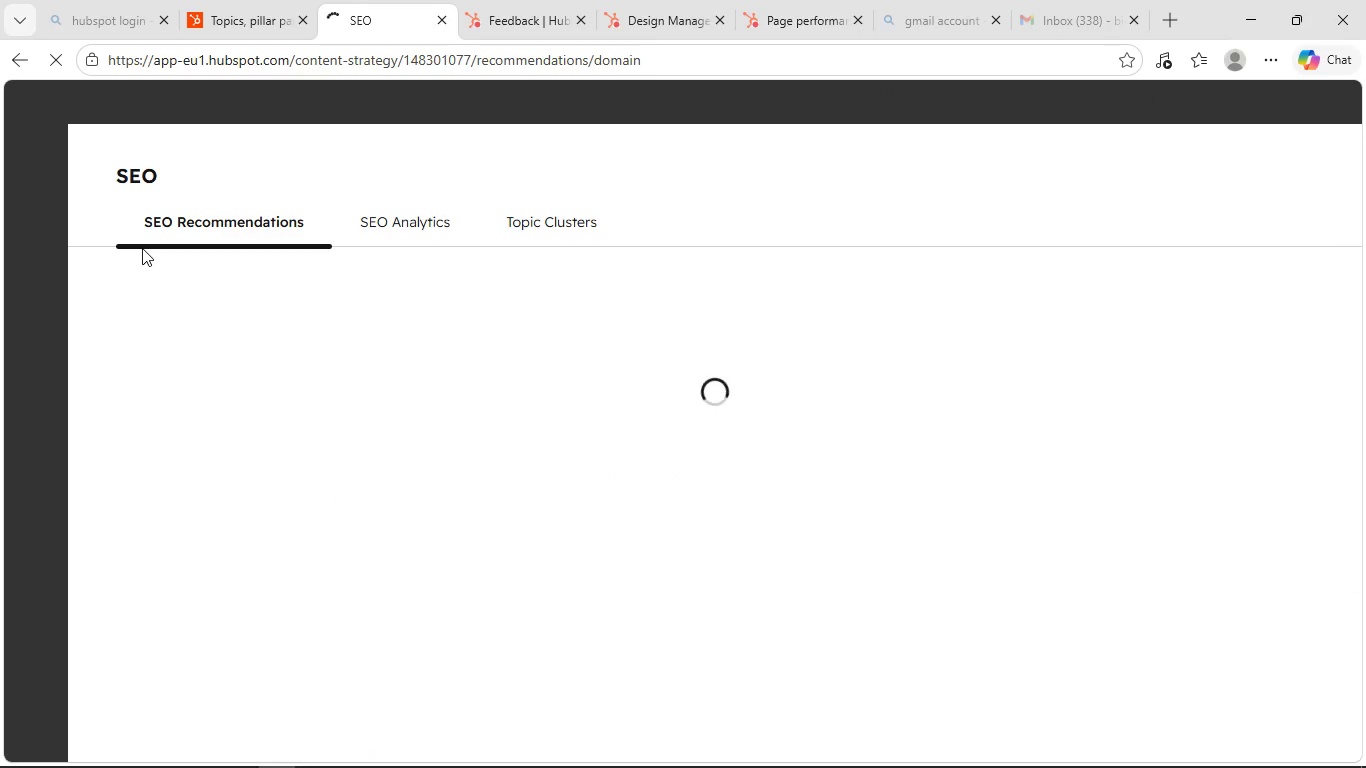 
scroll: coordinate [519, 461], scroll_direction: up, amount: 4.0
 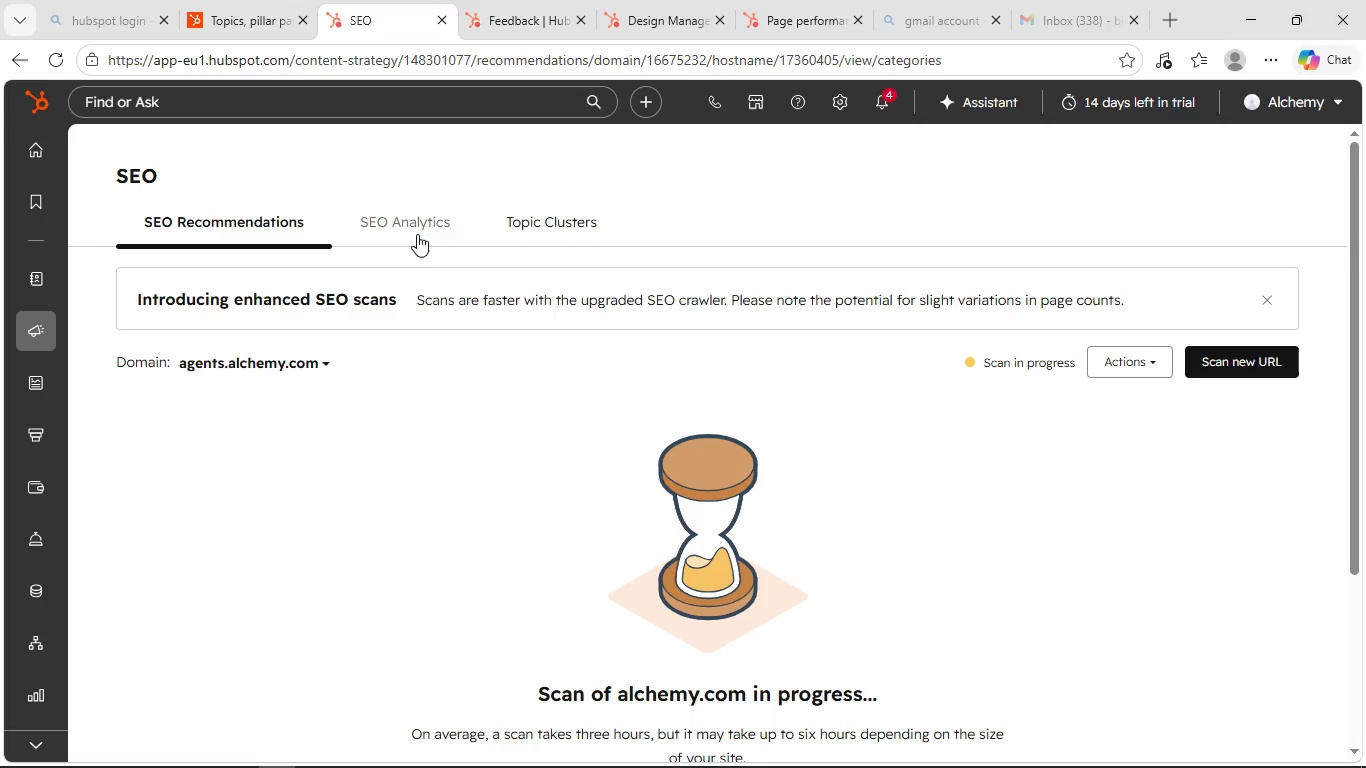 
left_click([417, 228])
 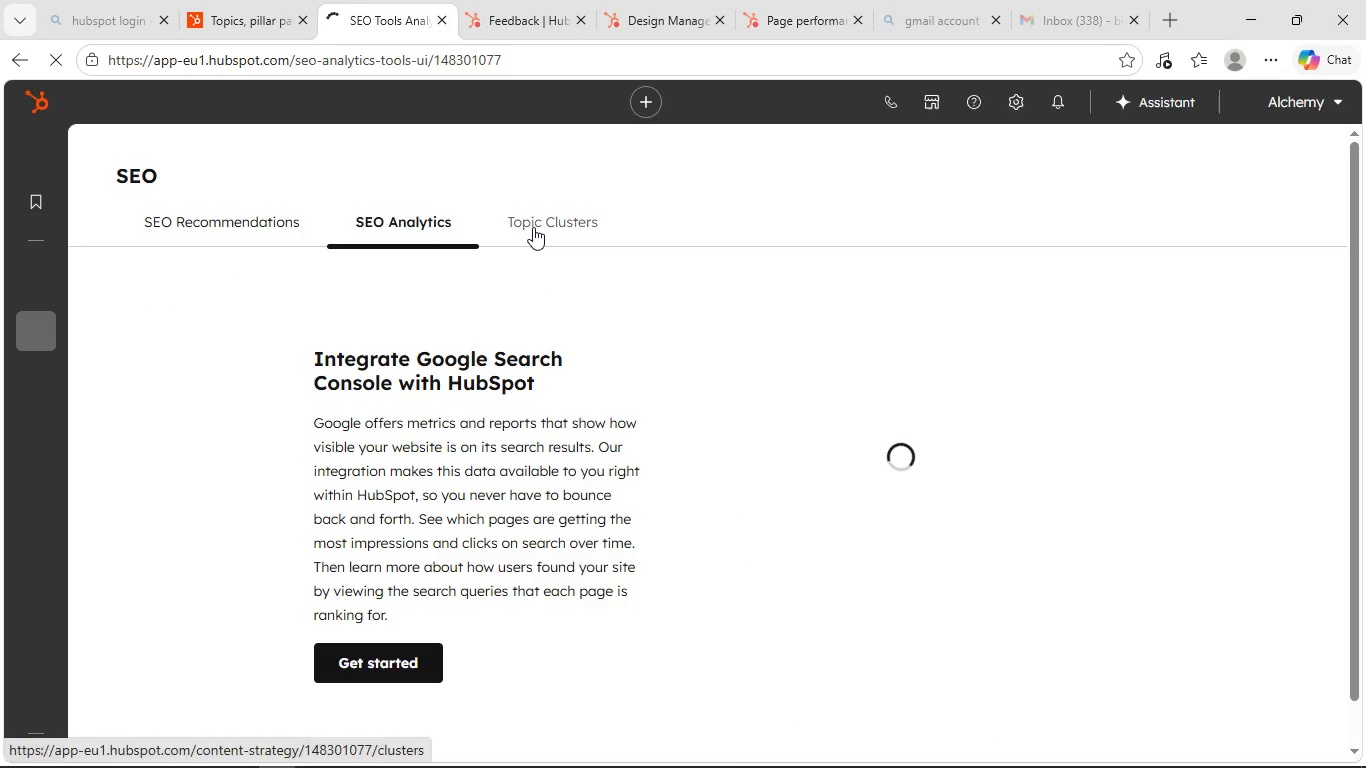 
left_click([533, 227])
 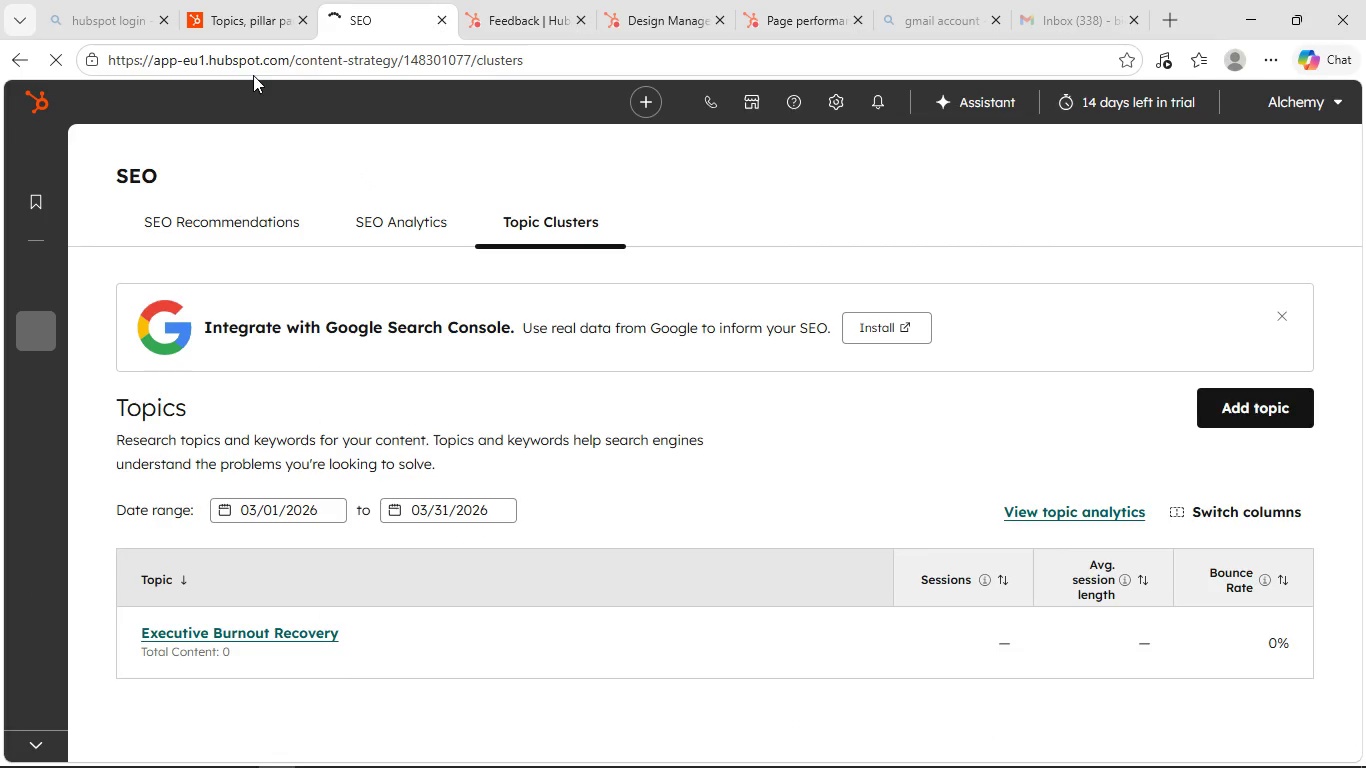 
left_click([235, 14])
 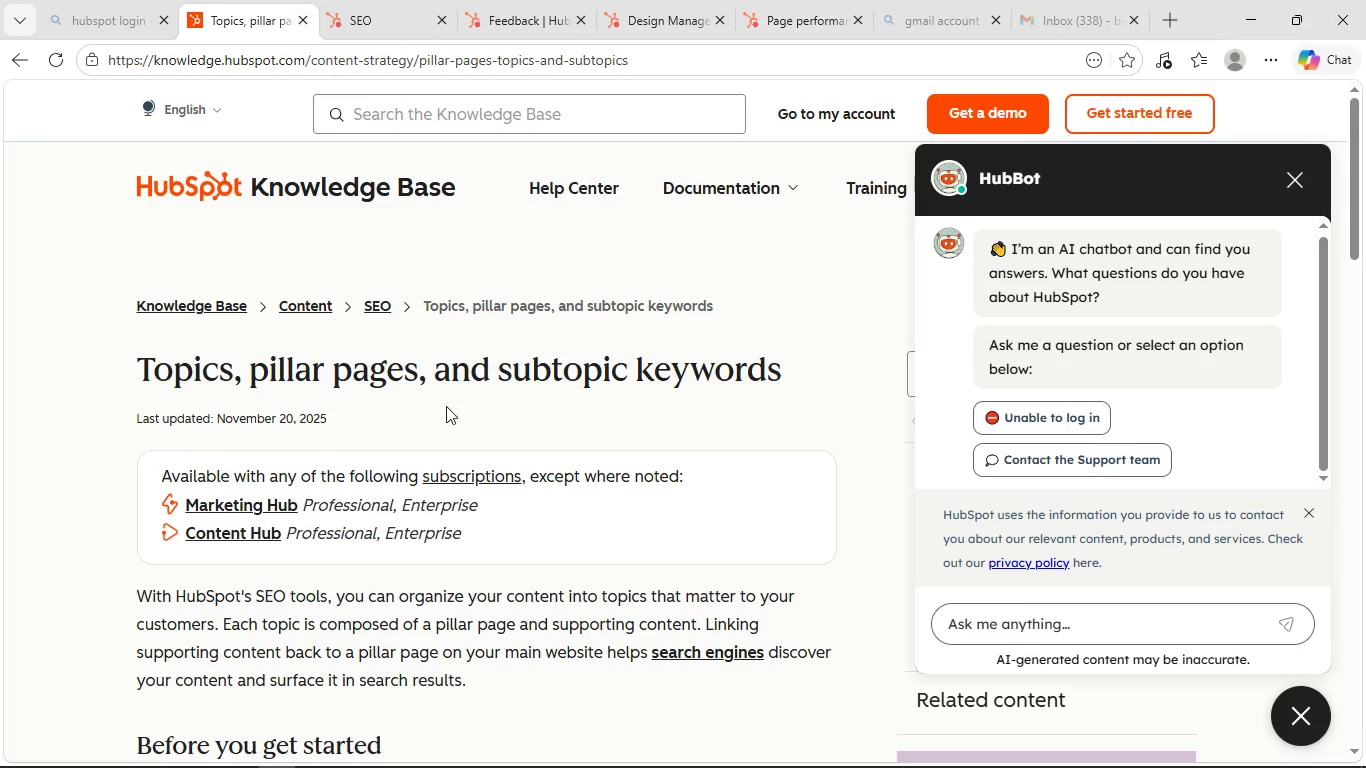 
scroll: coordinate [491, 456], scroll_direction: up, amount: 4.0
 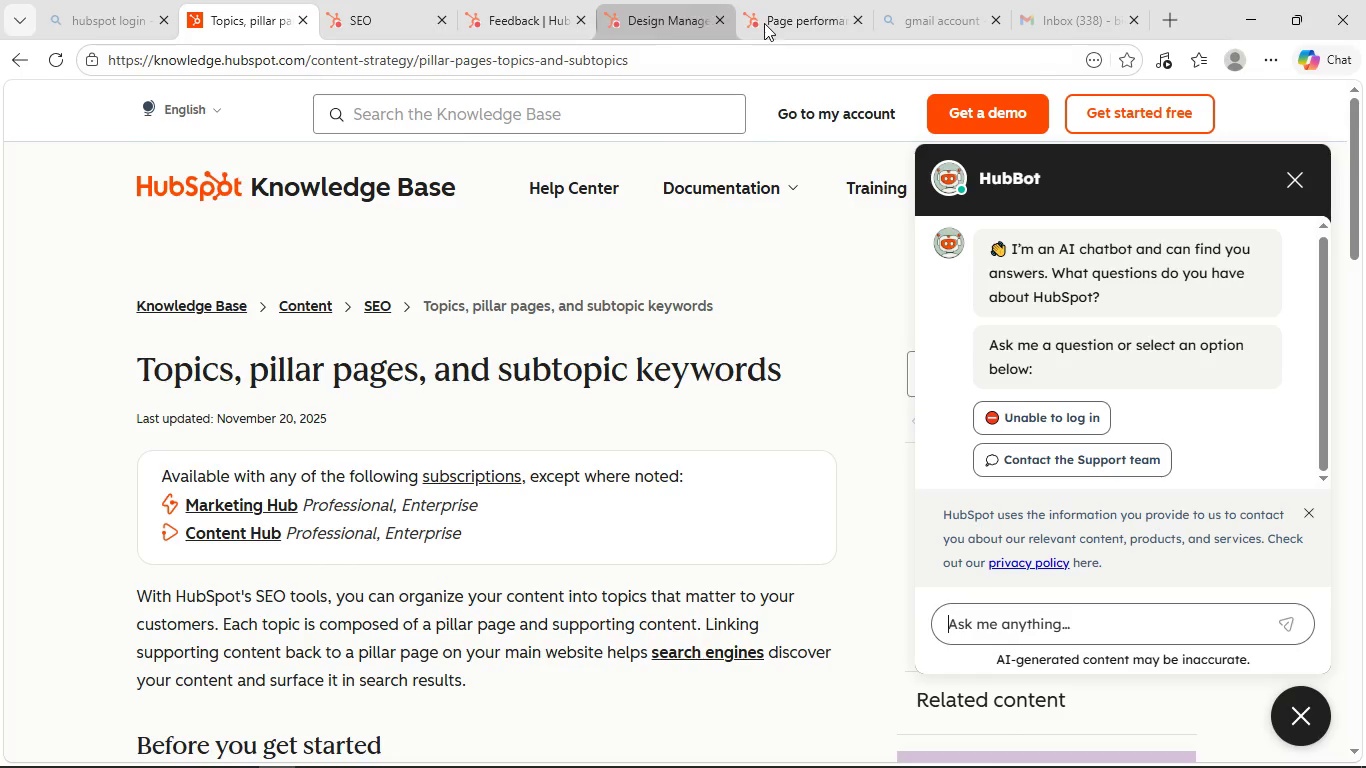 
left_click([801, 23])
 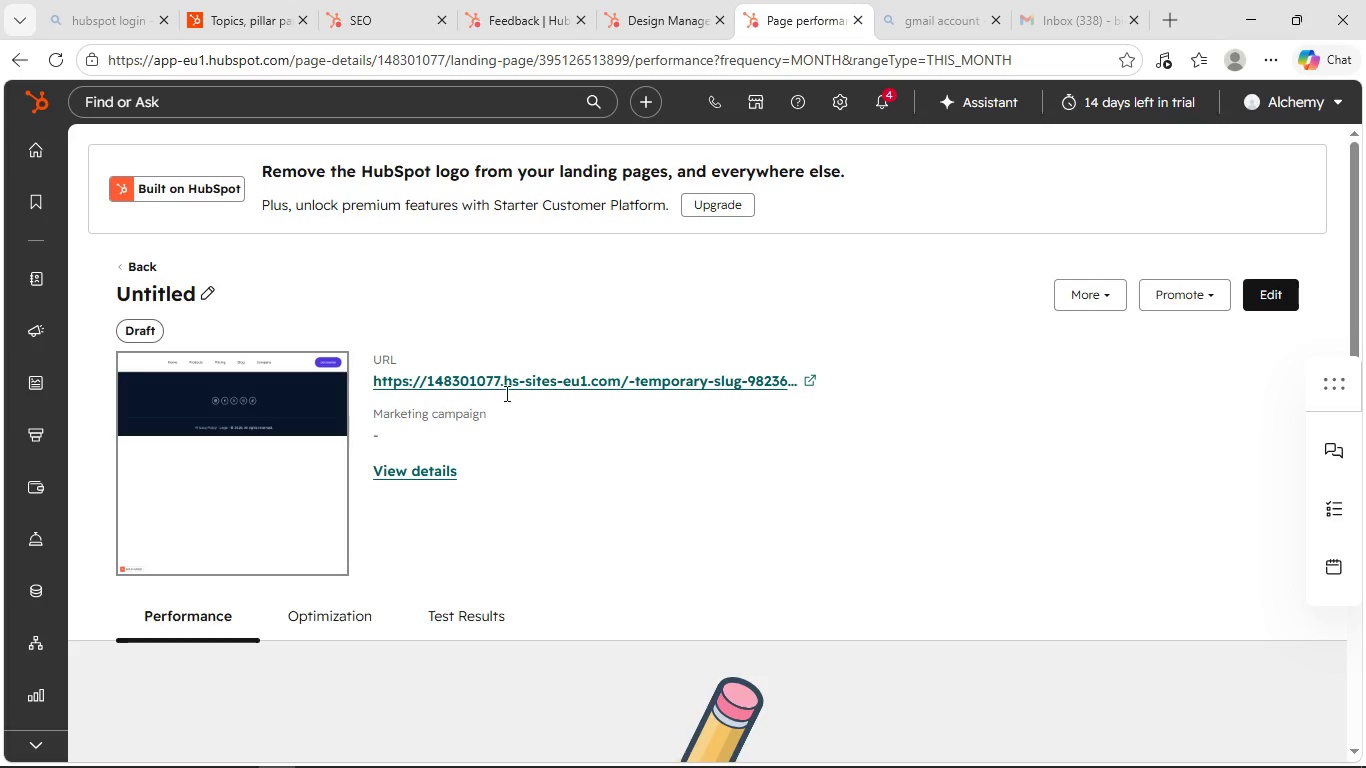 
scroll: coordinate [410, 282], scroll_direction: up, amount: 4.0
 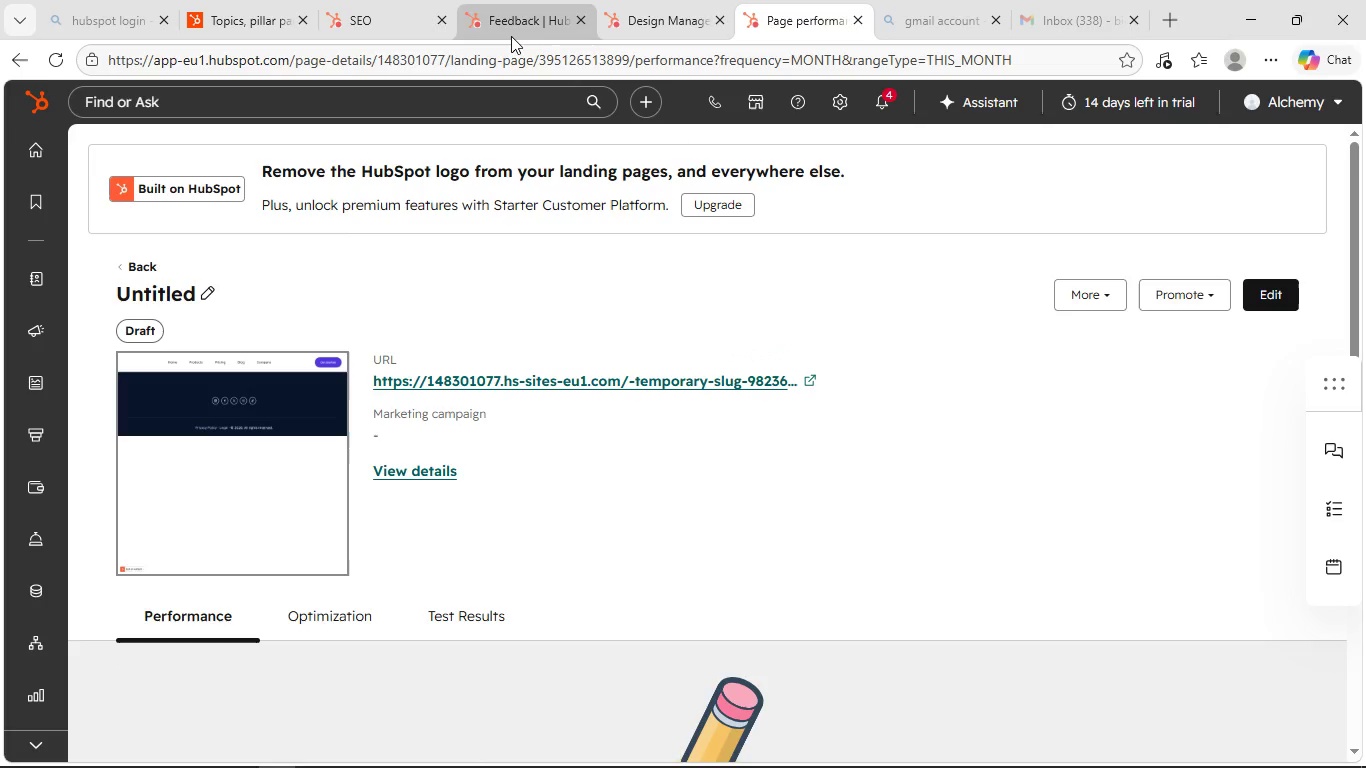 
left_click([513, 29])
 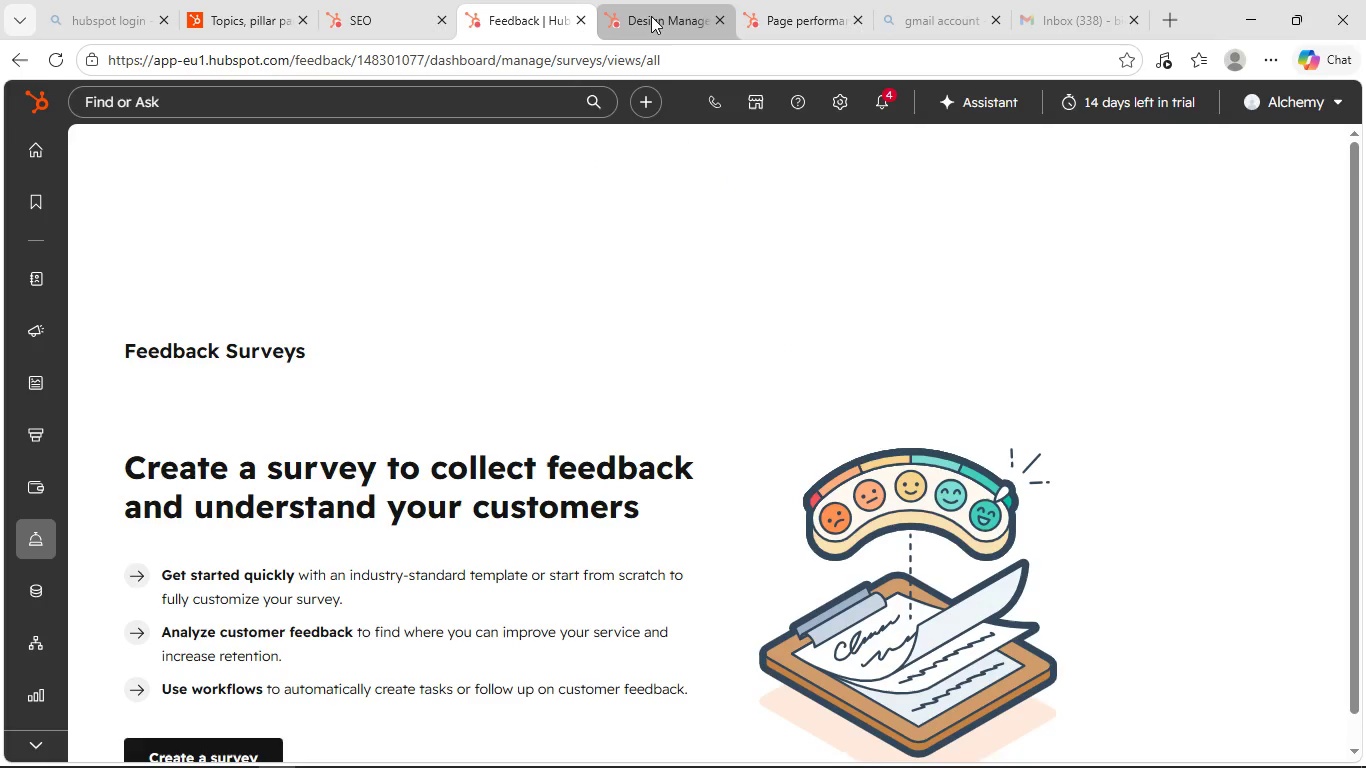 
left_click([651, 16])
 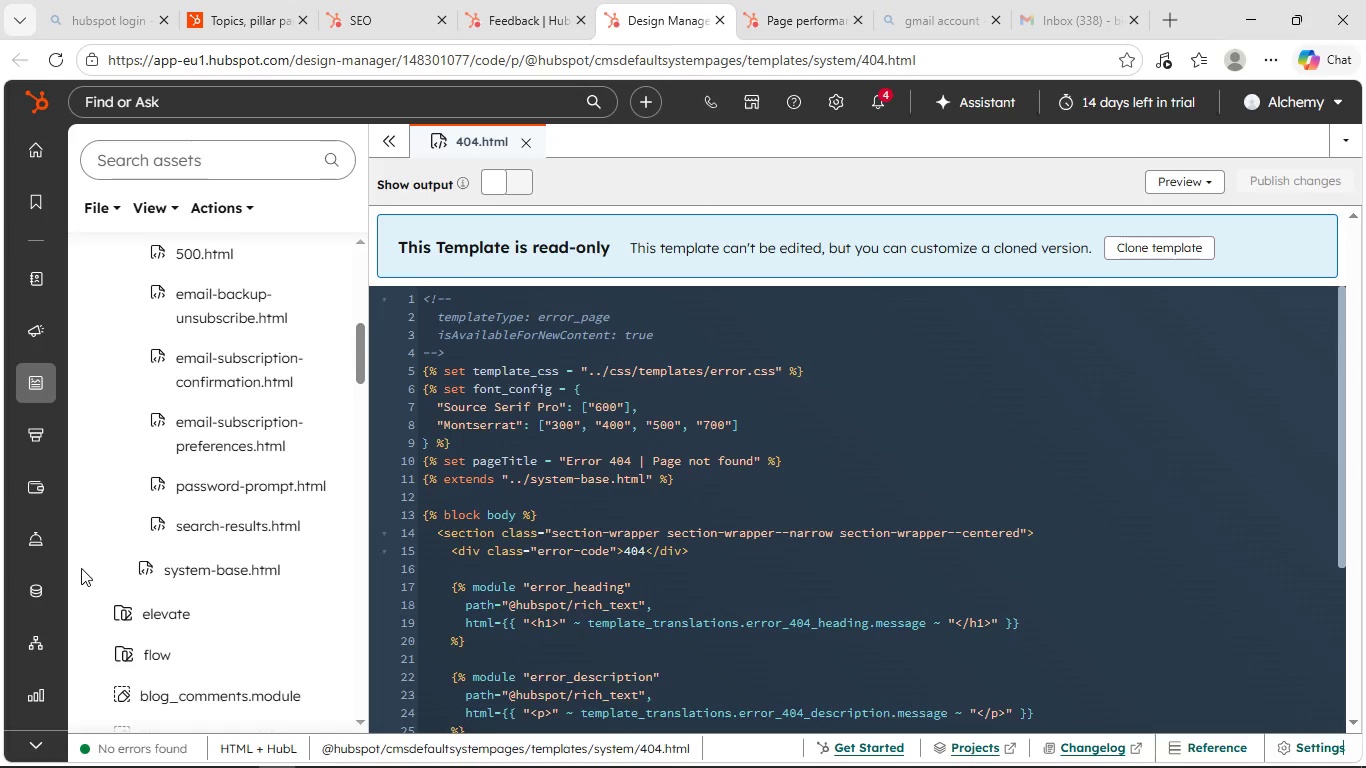 
scroll: coordinate [364, 519], scroll_direction: up, amount: 4.0
 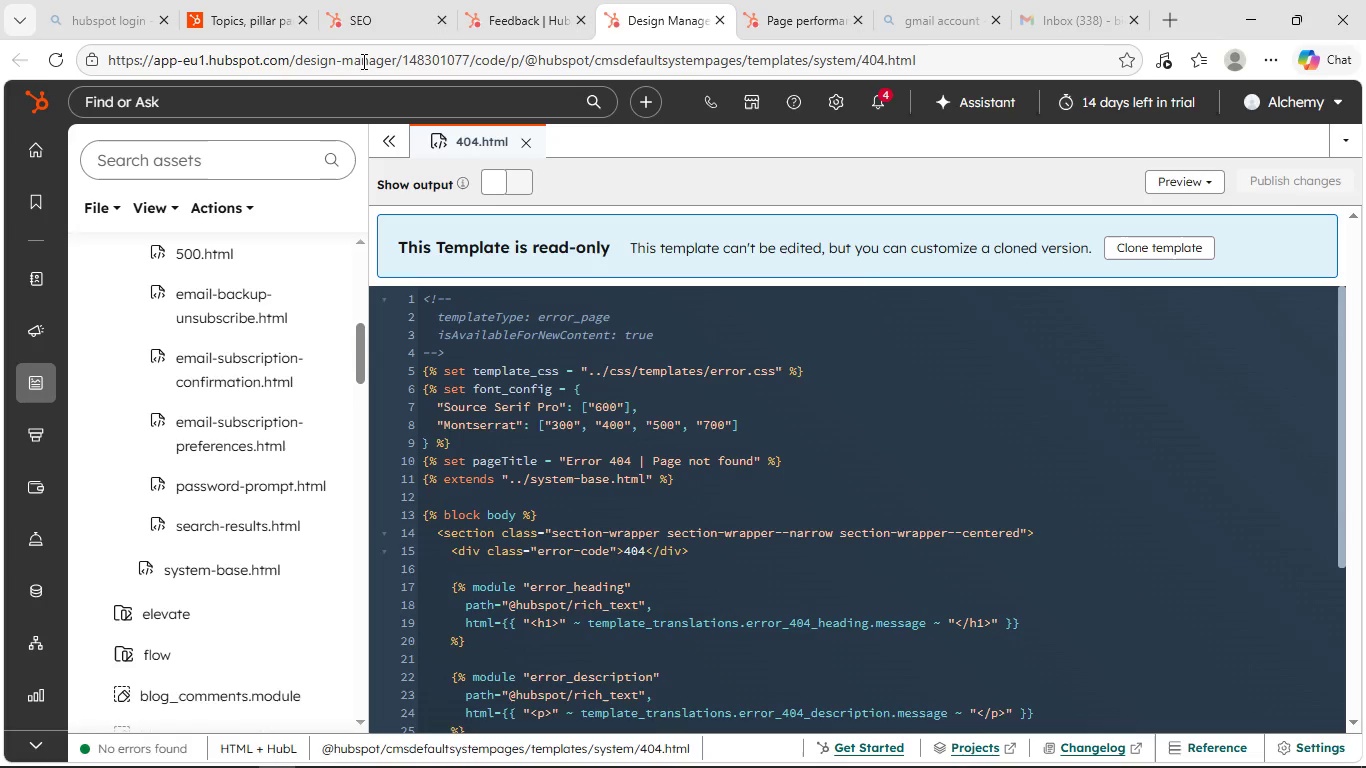 
left_click([378, 20])
 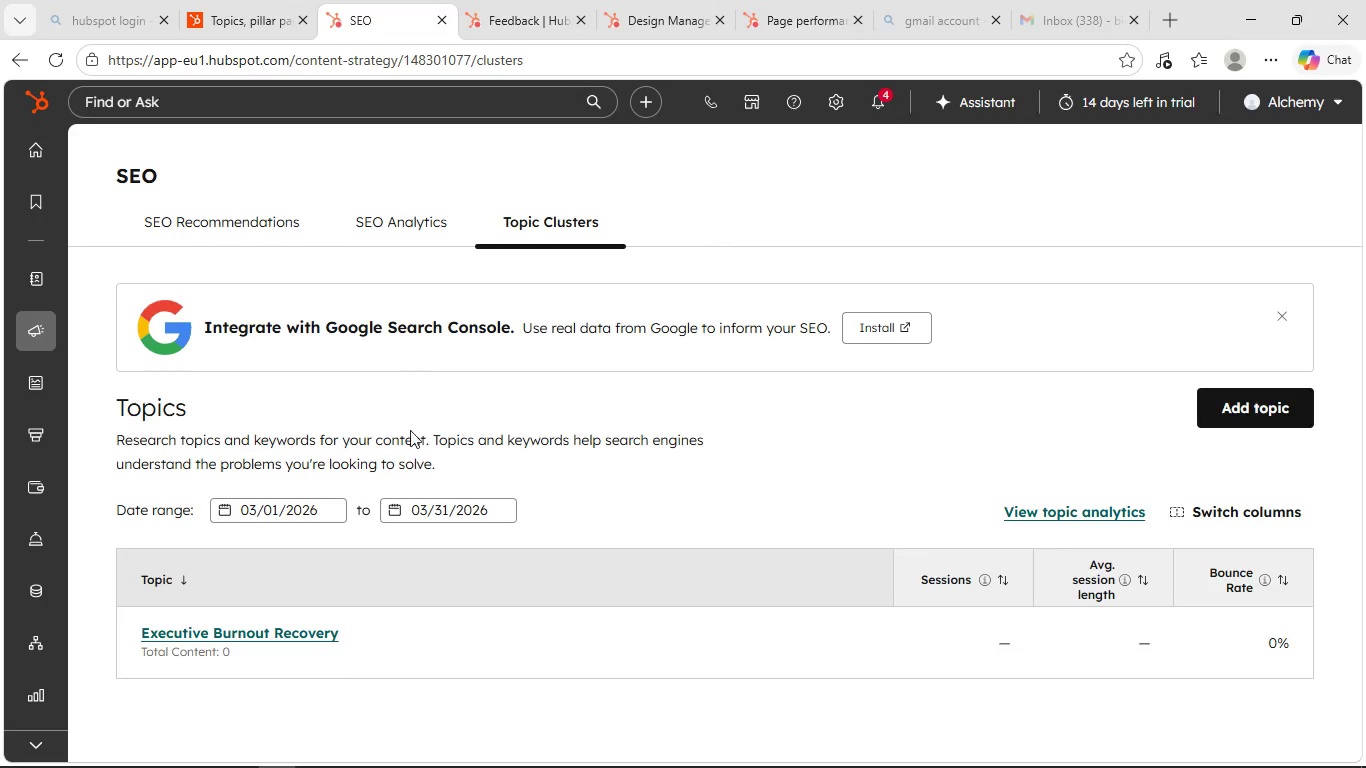 
scroll: coordinate [413, 447], scroll_direction: up, amount: 4.0
 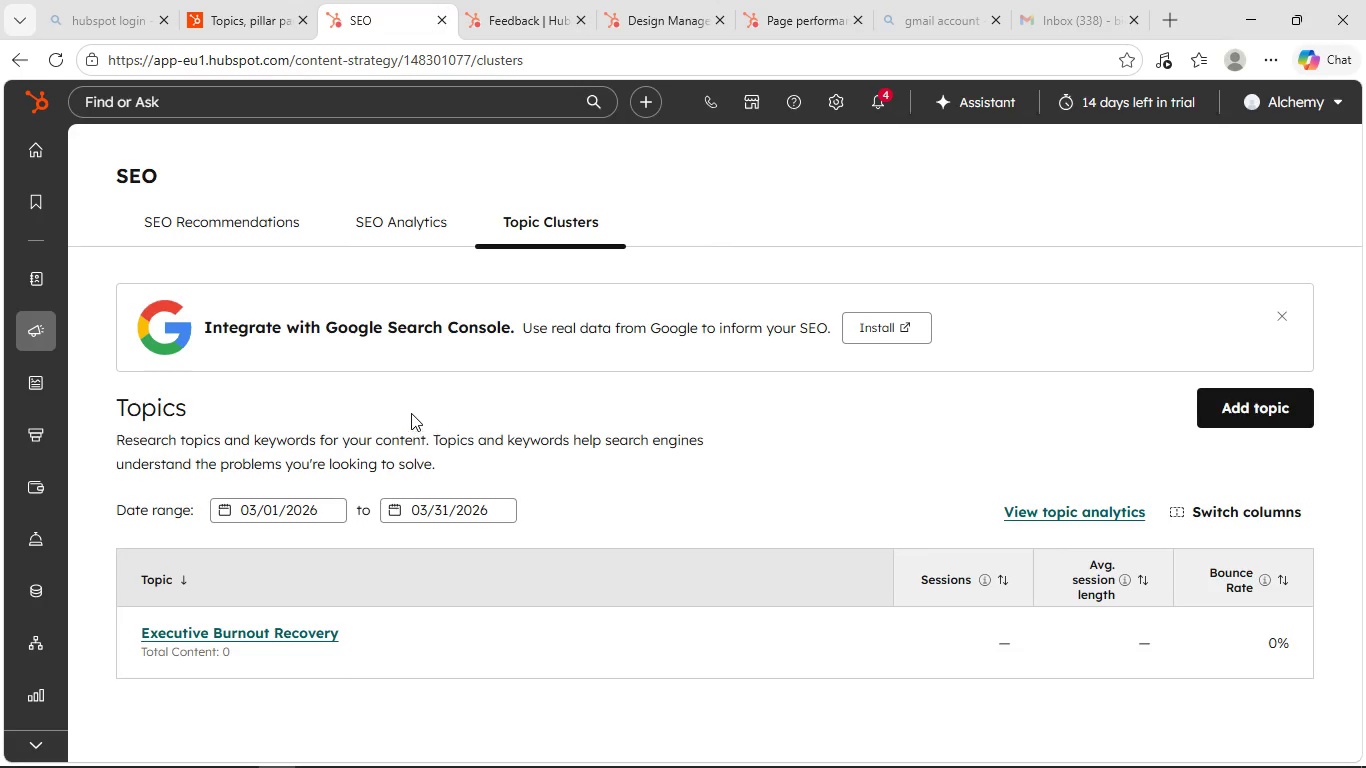 
scroll: coordinate [410, 404], scroll_direction: none, amount: 0.0
 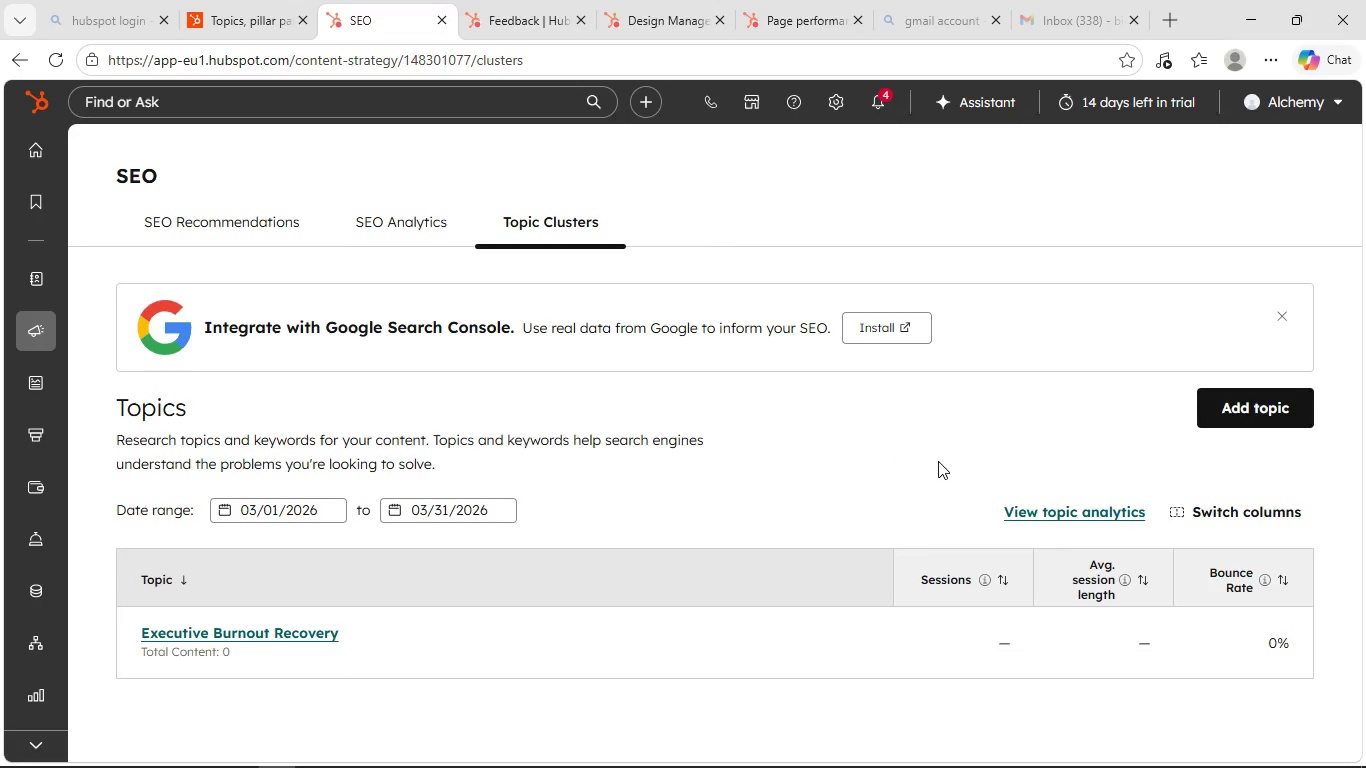 
scroll: coordinate [938, 461], scroll_direction: down, amount: 2.0
 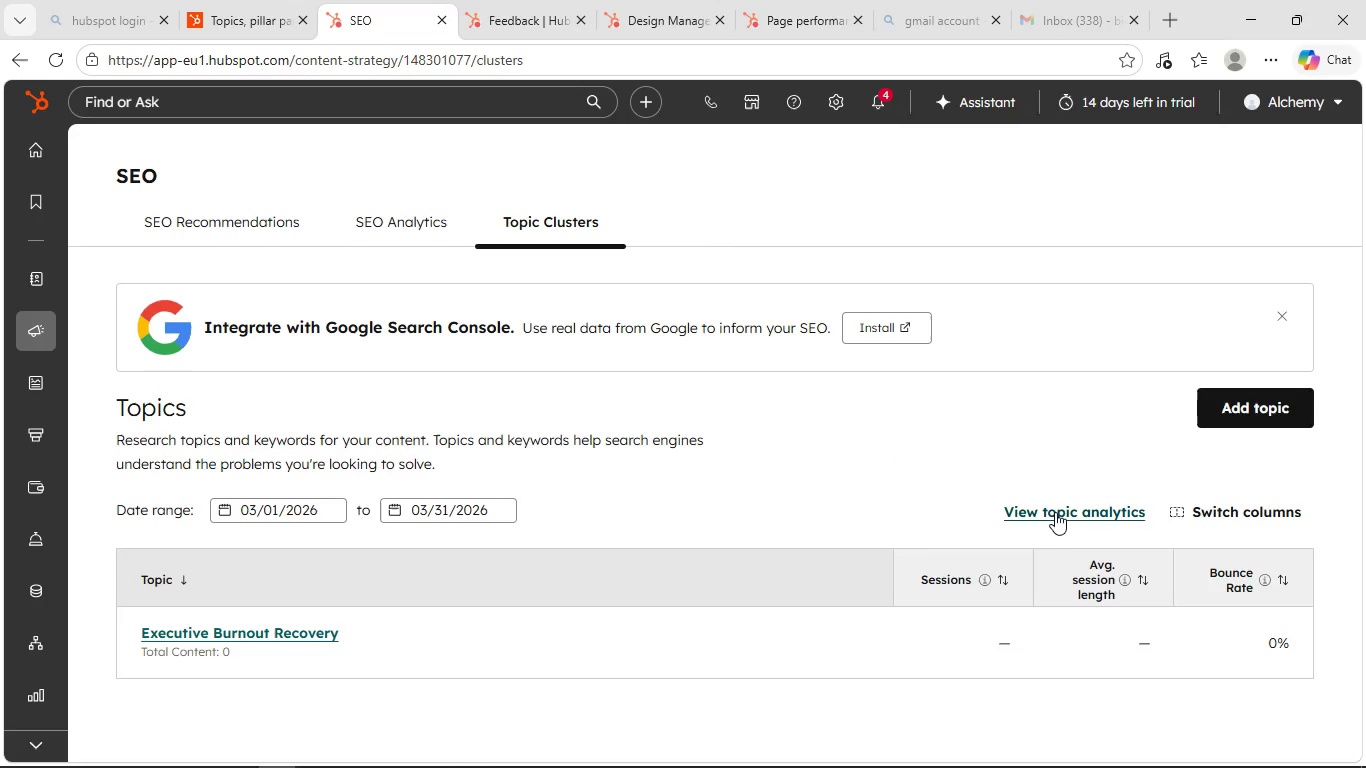 
left_click([1055, 512])
 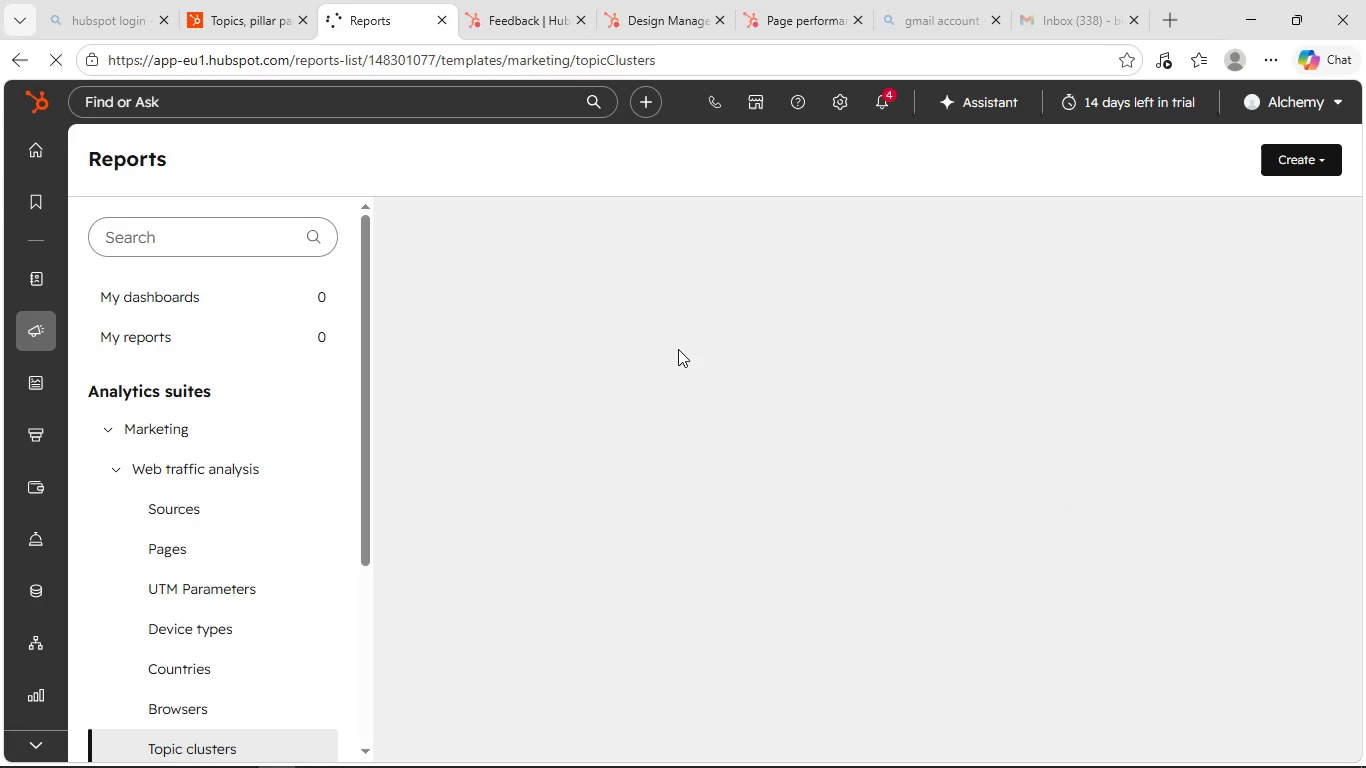 
wait(15.83)
 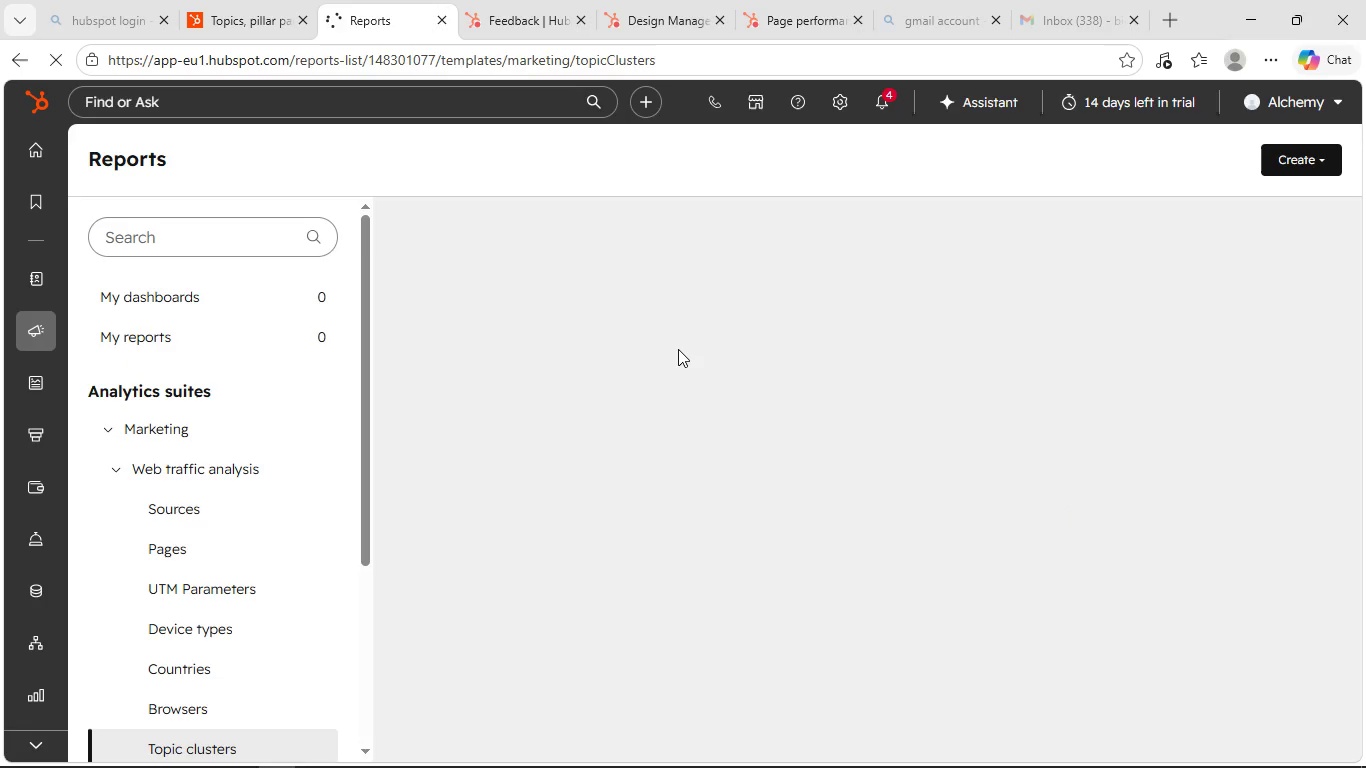 
scroll: coordinate [720, 439], scroll_direction: down, amount: 3.0
 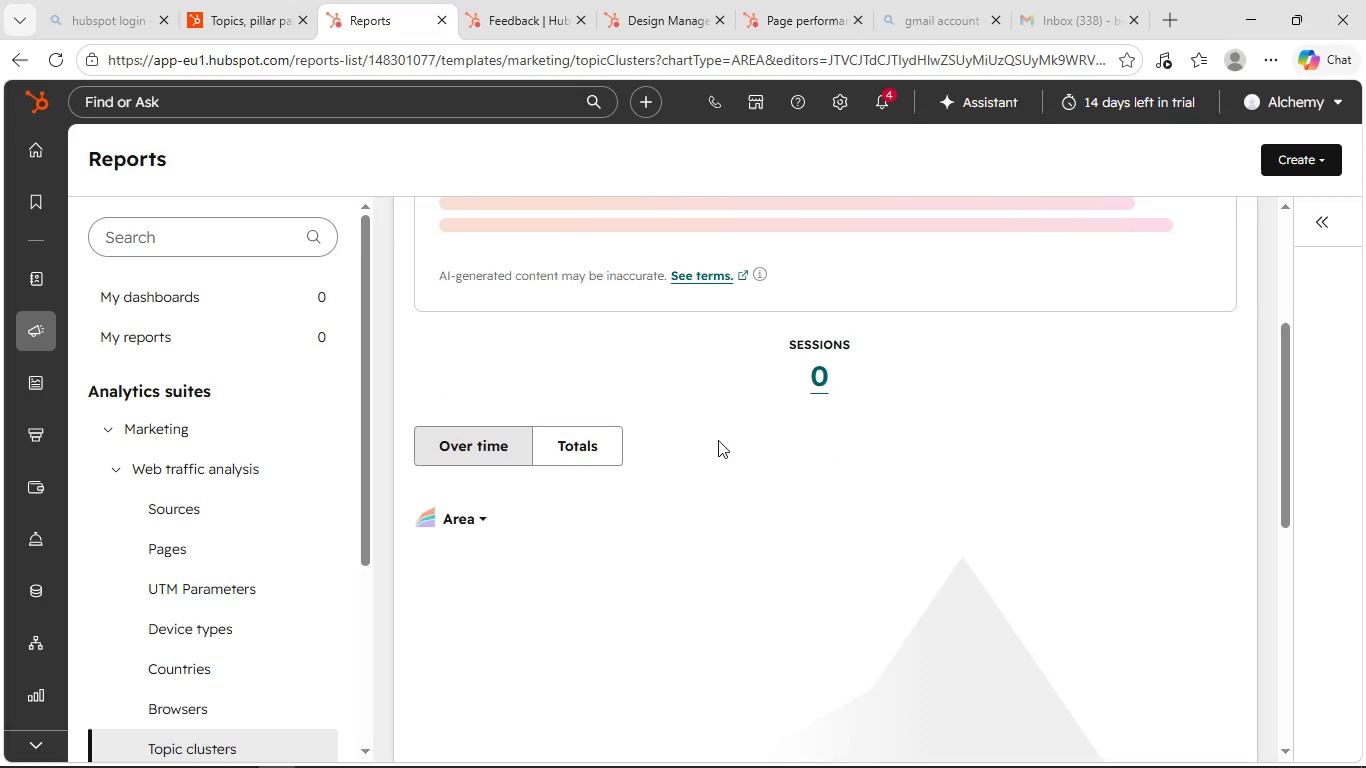 
scroll: coordinate [128, 234], scroll_direction: up, amount: 4.0
 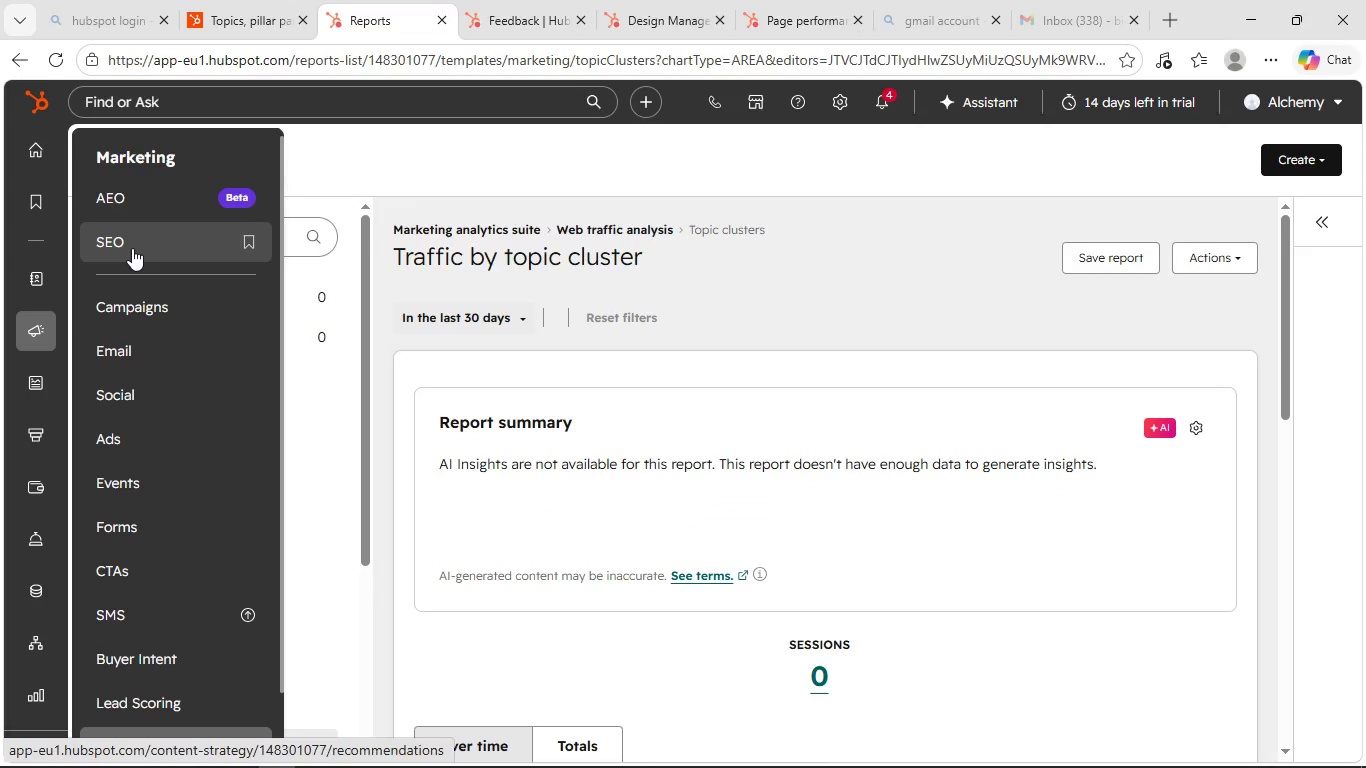 
left_click([10, 62])
 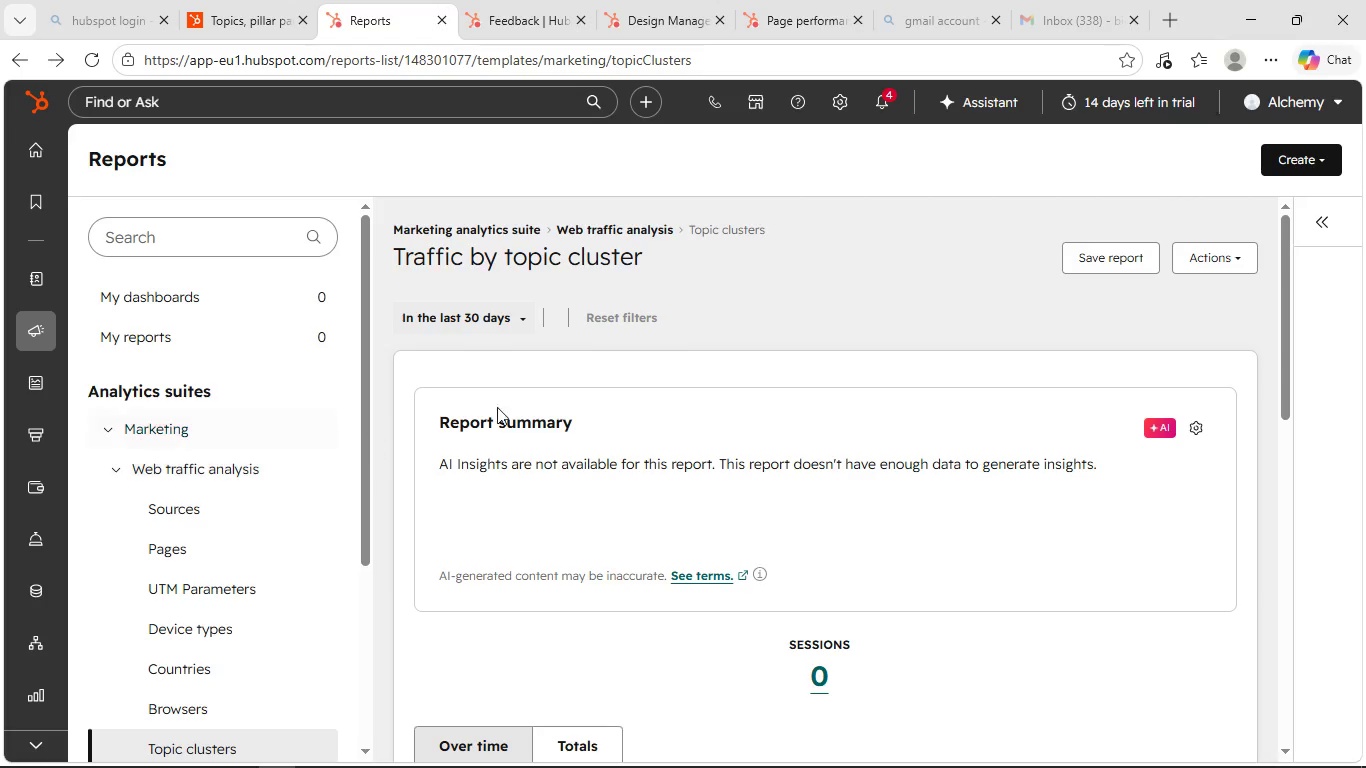 
left_click([6, 57])
 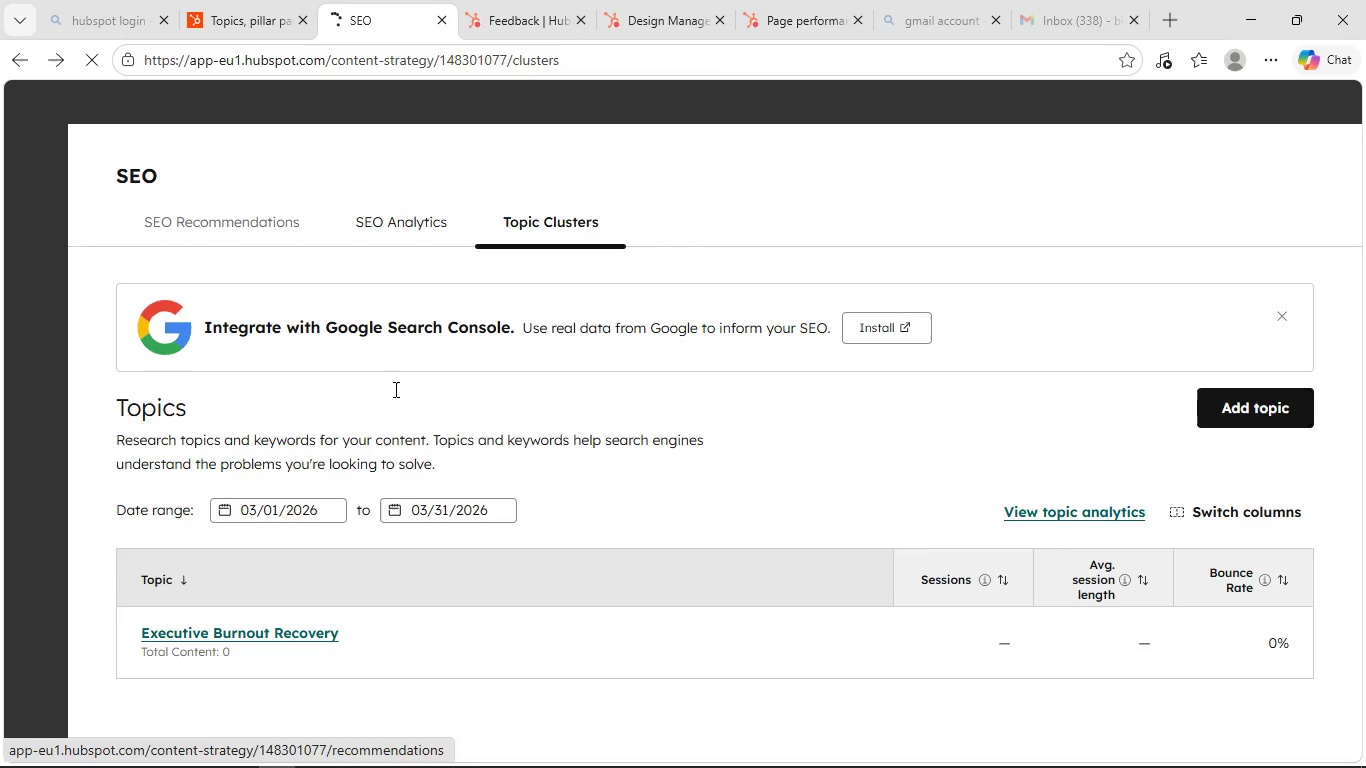 
scroll: coordinate [449, 531], scroll_direction: down, amount: 1.0
 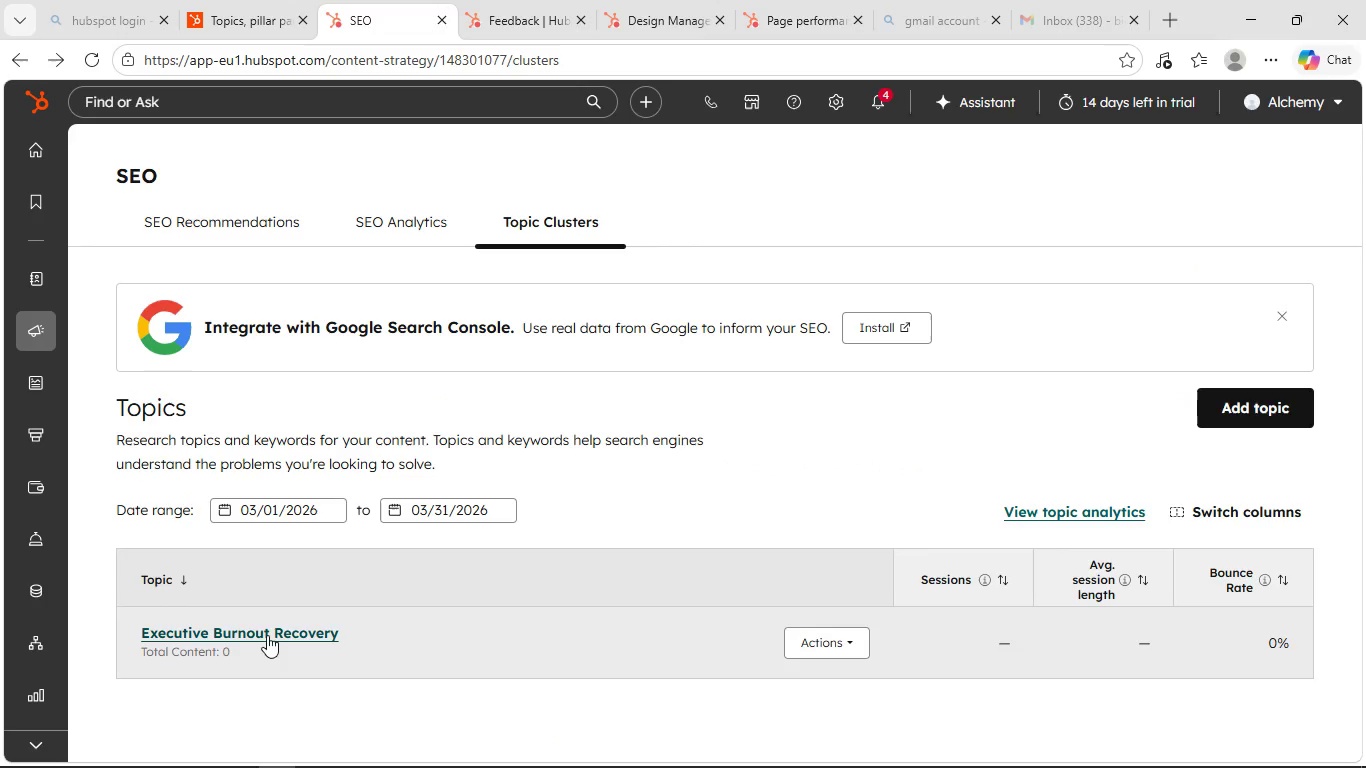 
left_click([269, 633])
 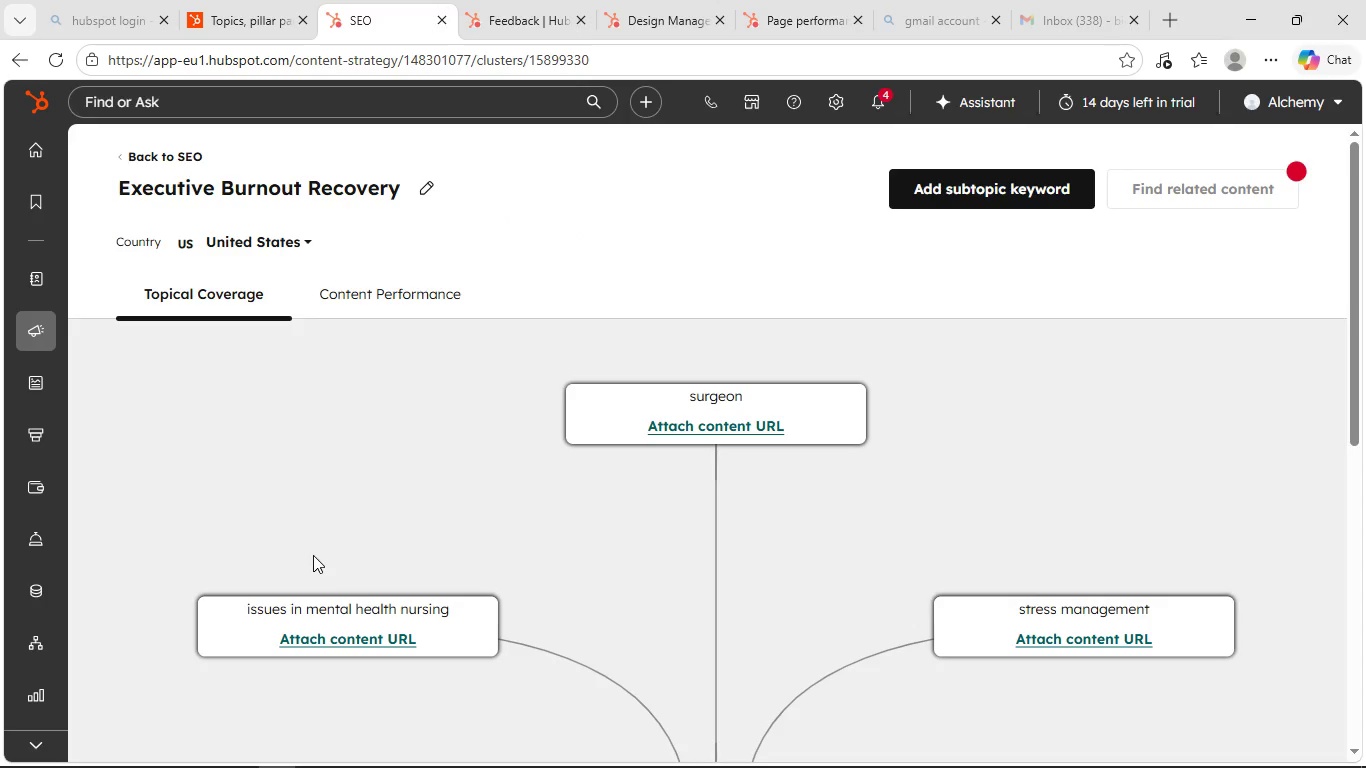 
scroll: coordinate [327, 526], scroll_direction: down, amount: 4.0
 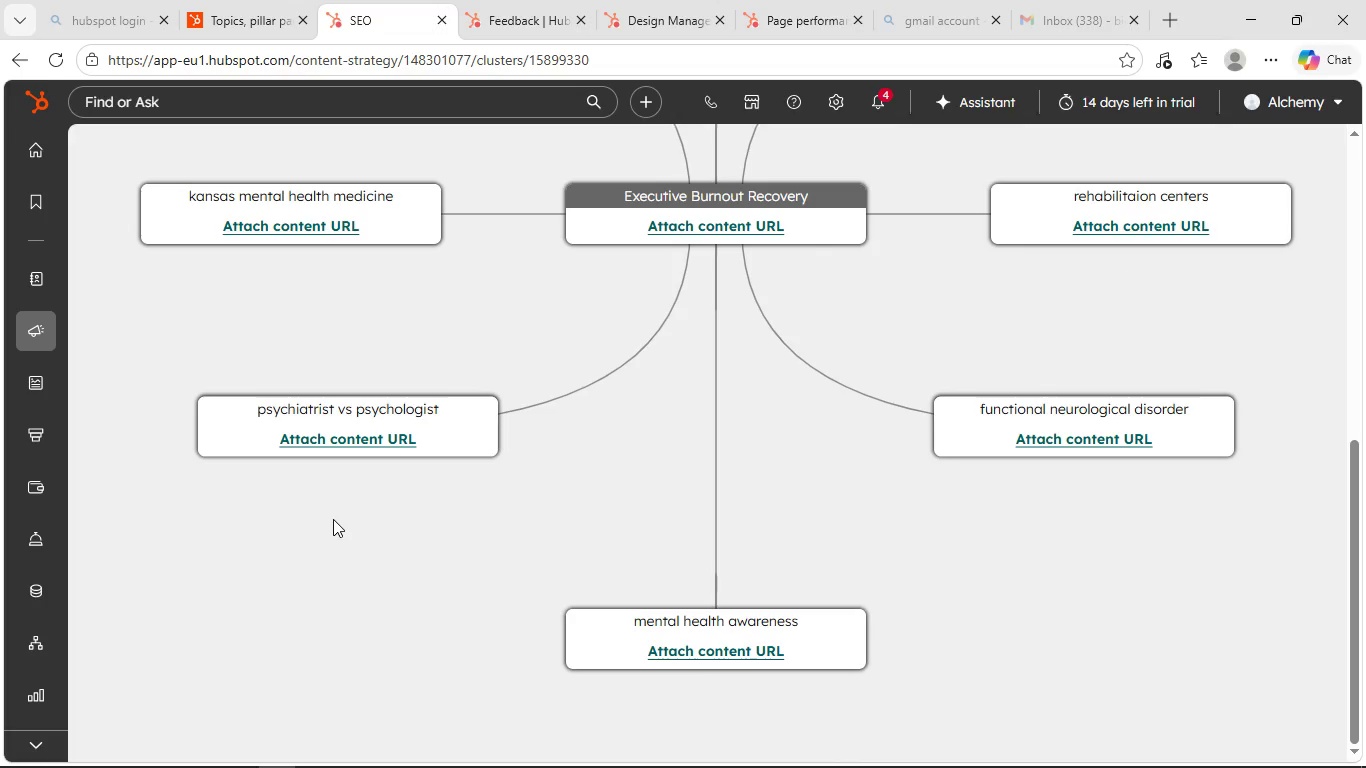 
scroll: coordinate [333, 519], scroll_direction: none, amount: 0.0
 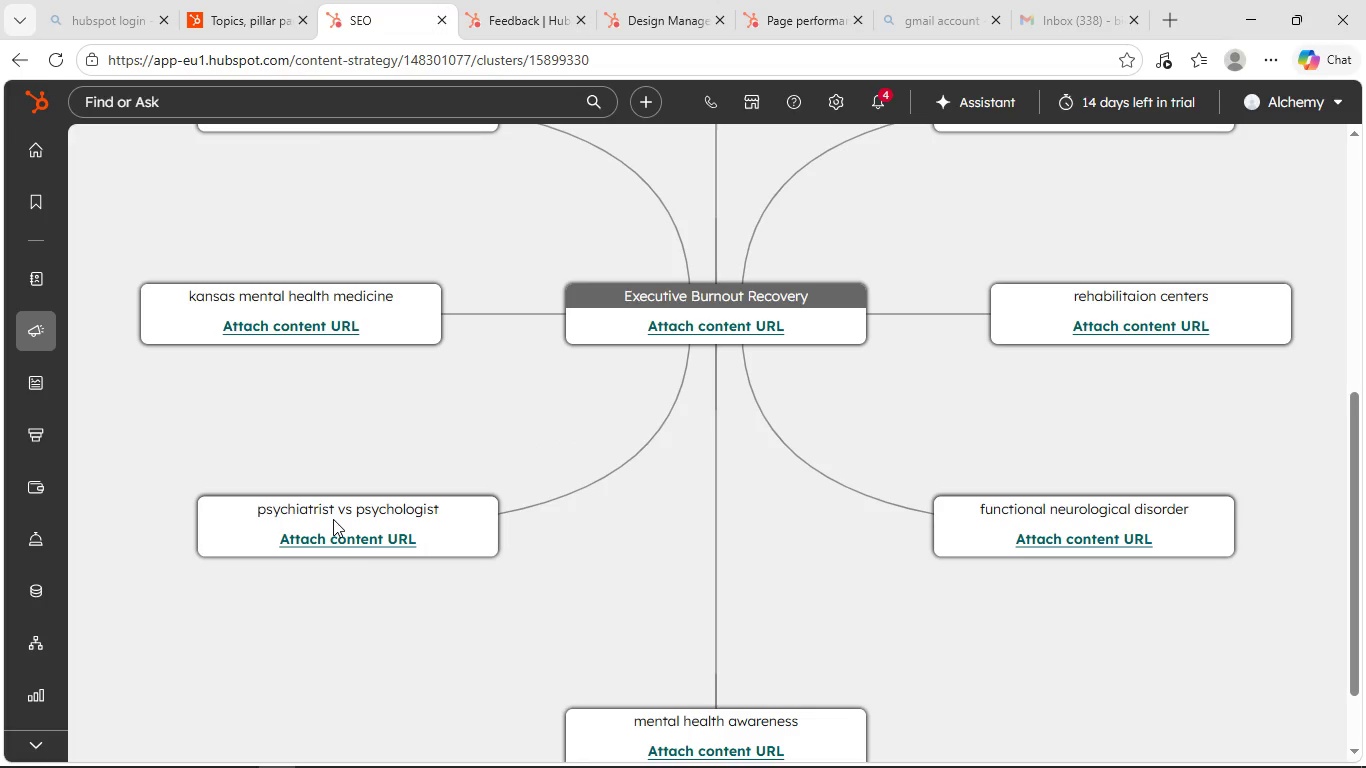 
scroll: coordinate [333, 519], scroll_direction: up, amount: 2.0
 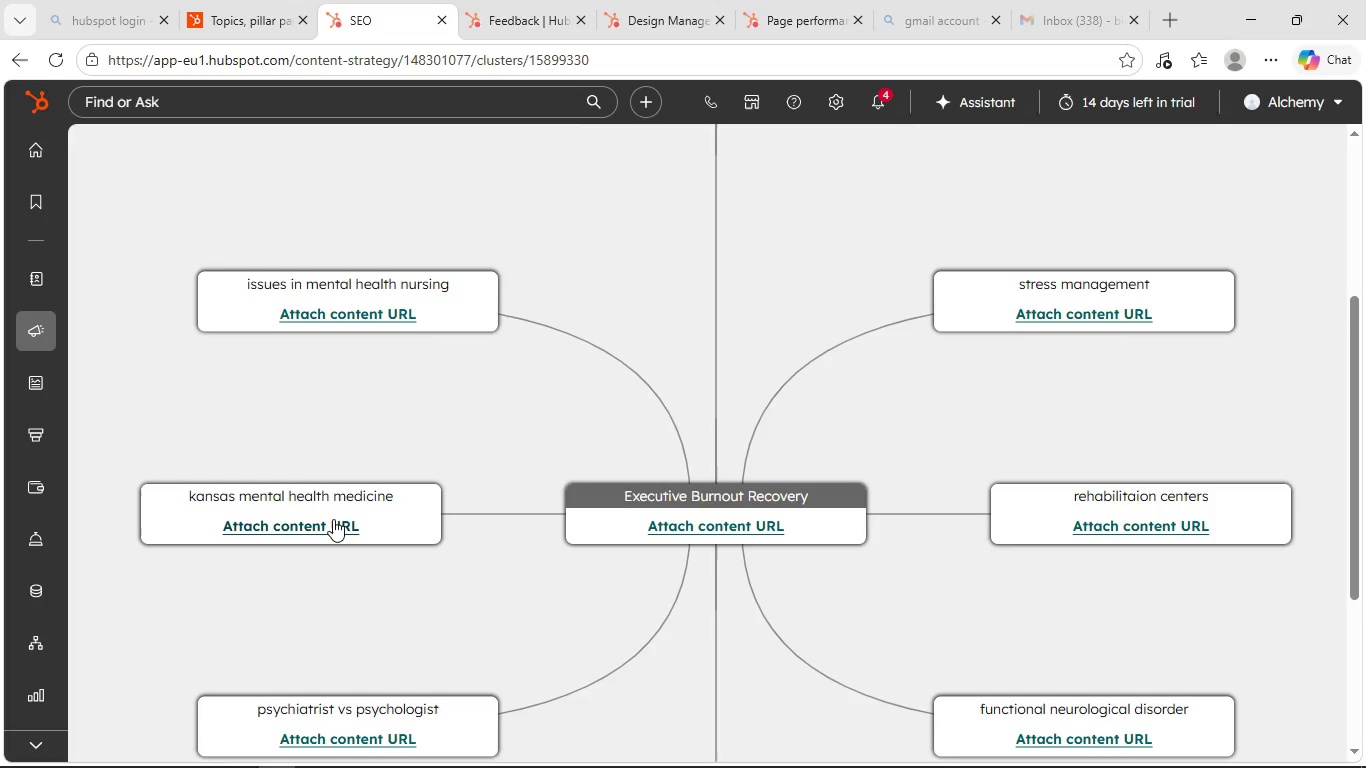 
scroll: coordinate [333, 519], scroll_direction: none, amount: 0.0
 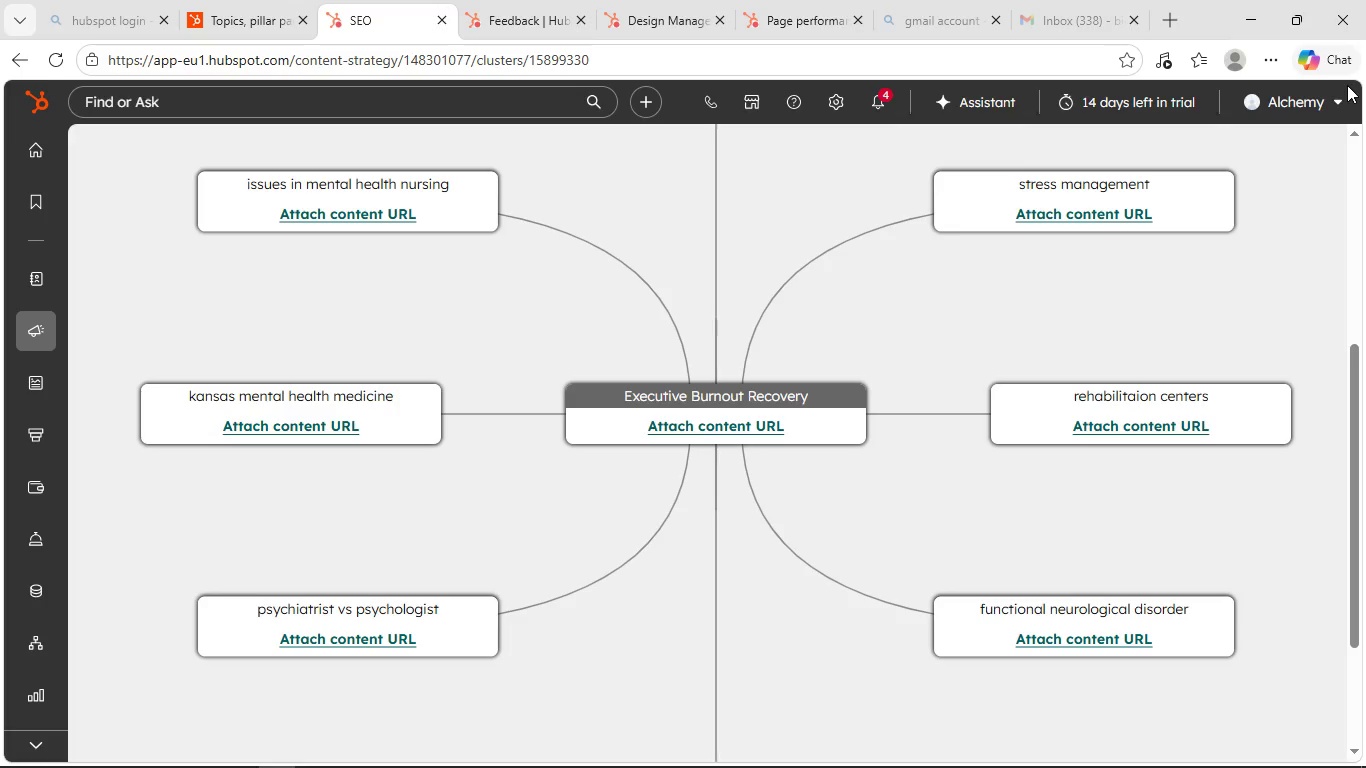 
left_click([1269, 52])
 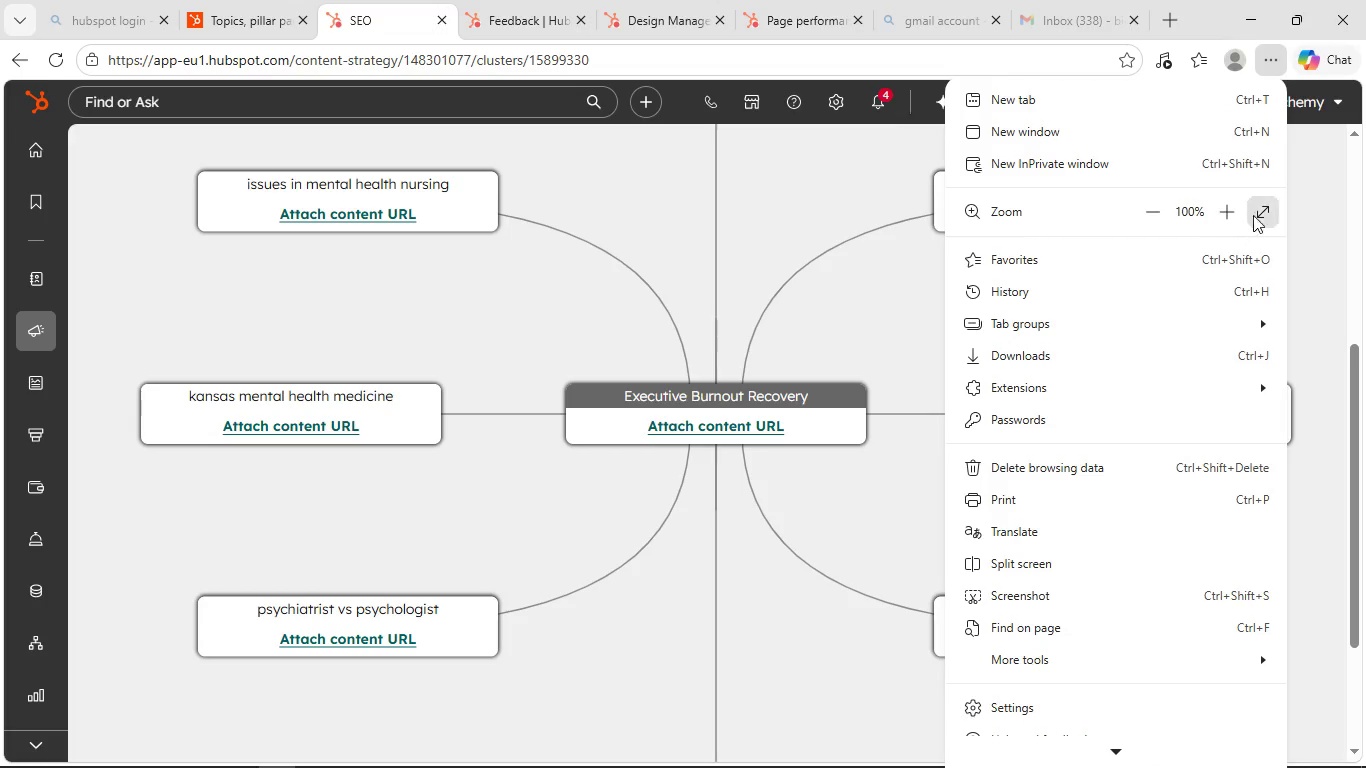 
left_click([1257, 209])
 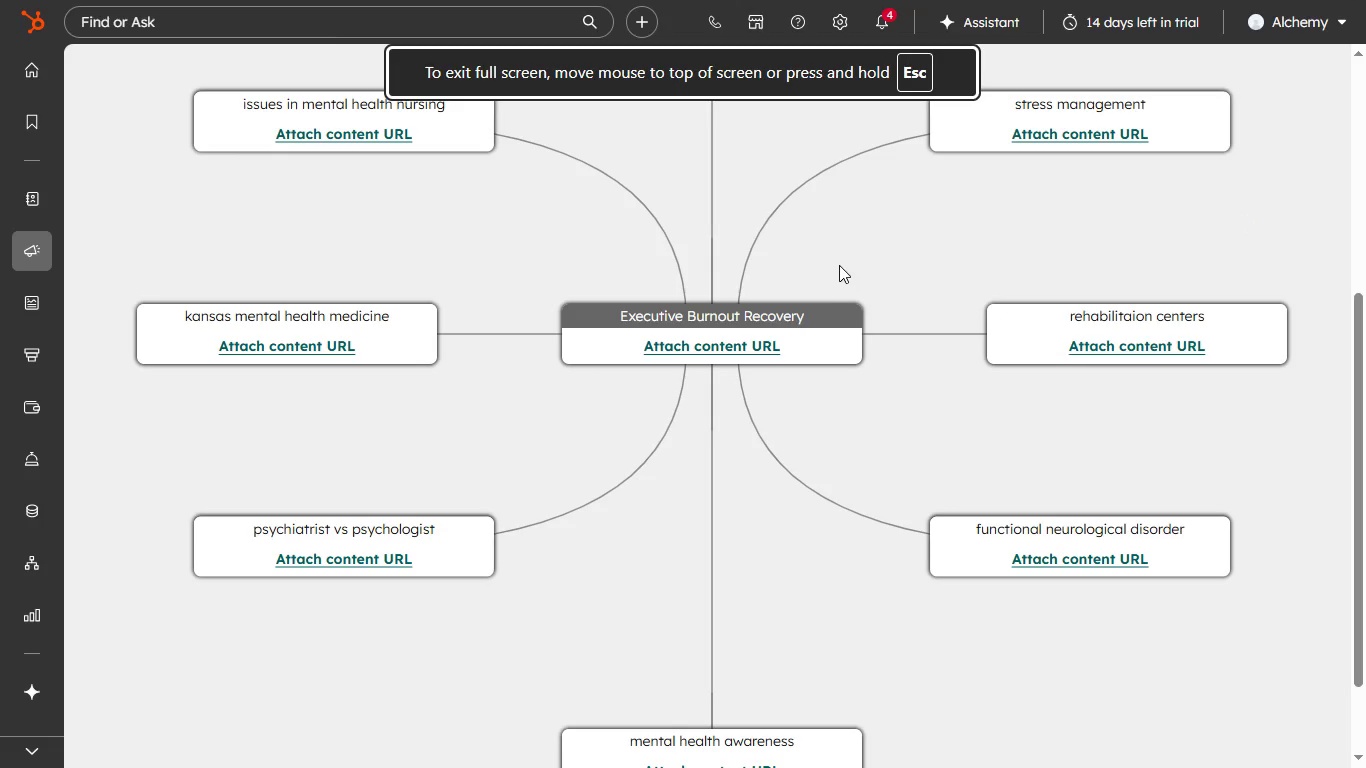 
scroll: coordinate [839, 263], scroll_direction: none, amount: 0.0
 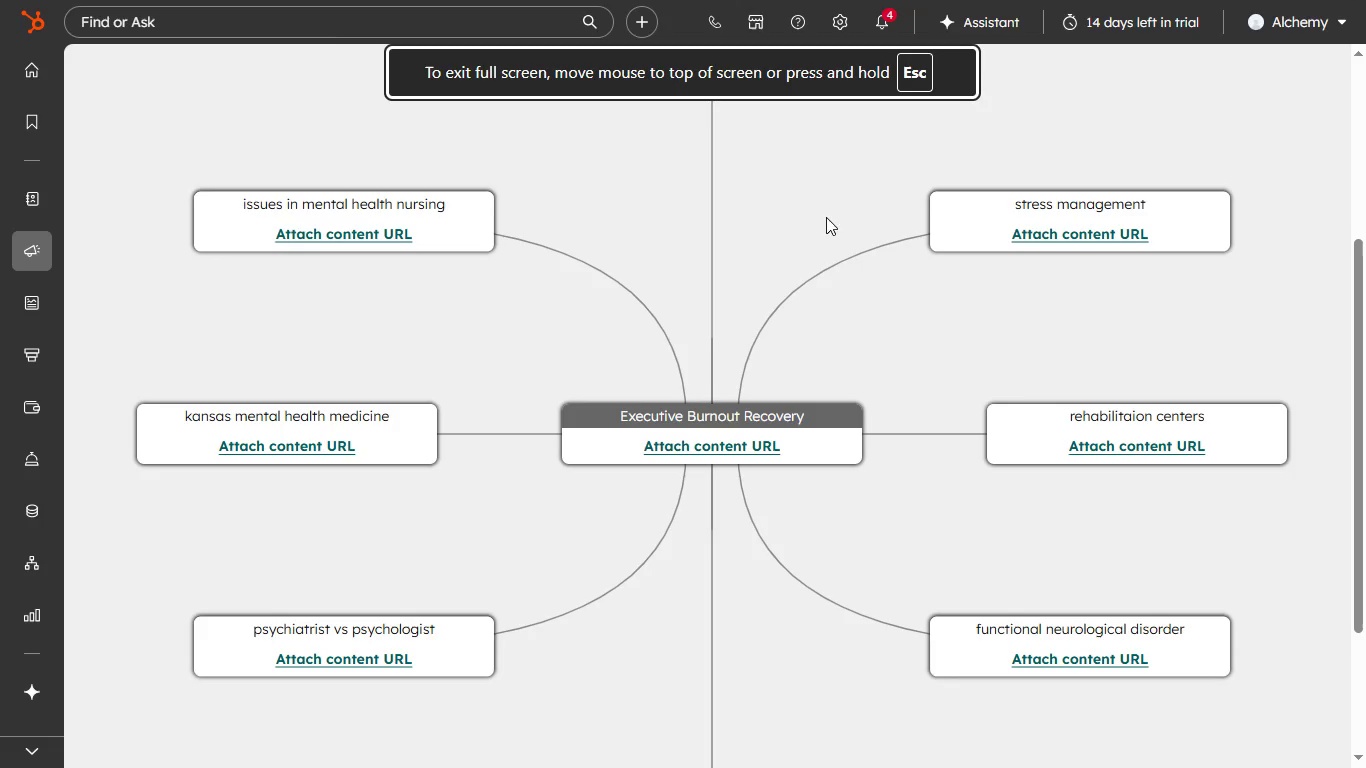 
left_click([821, 207])
 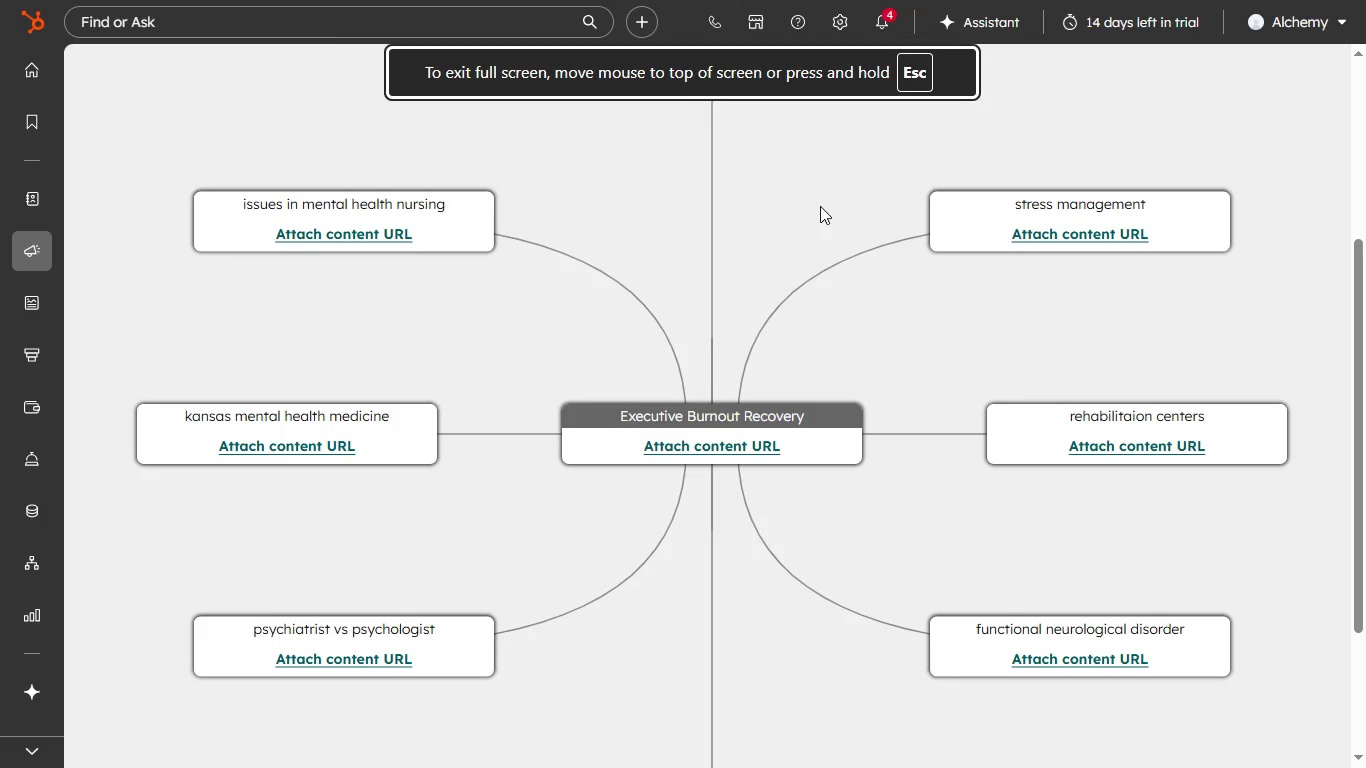 
scroll: coordinate [820, 206], scroll_direction: up, amount: 1.0
 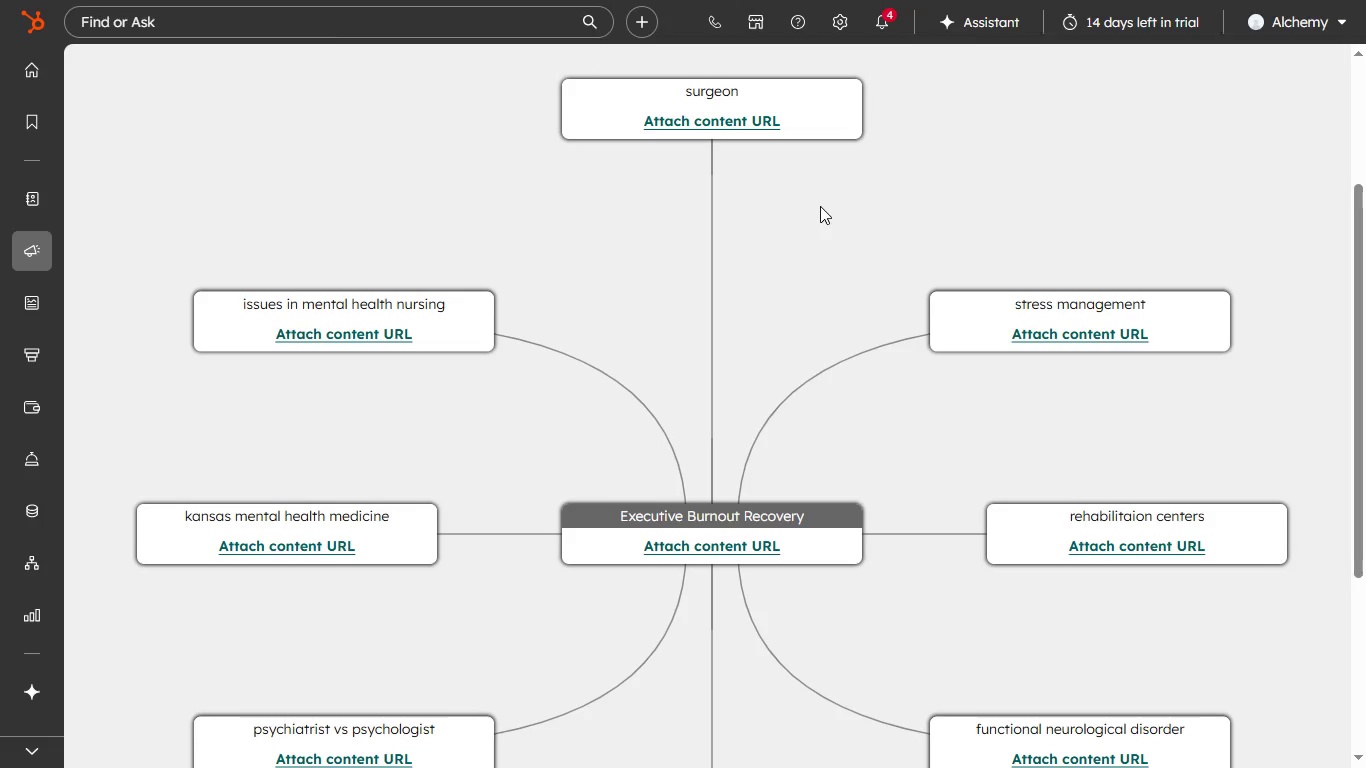 
scroll: coordinate [820, 206], scroll_direction: none, amount: 0.0
 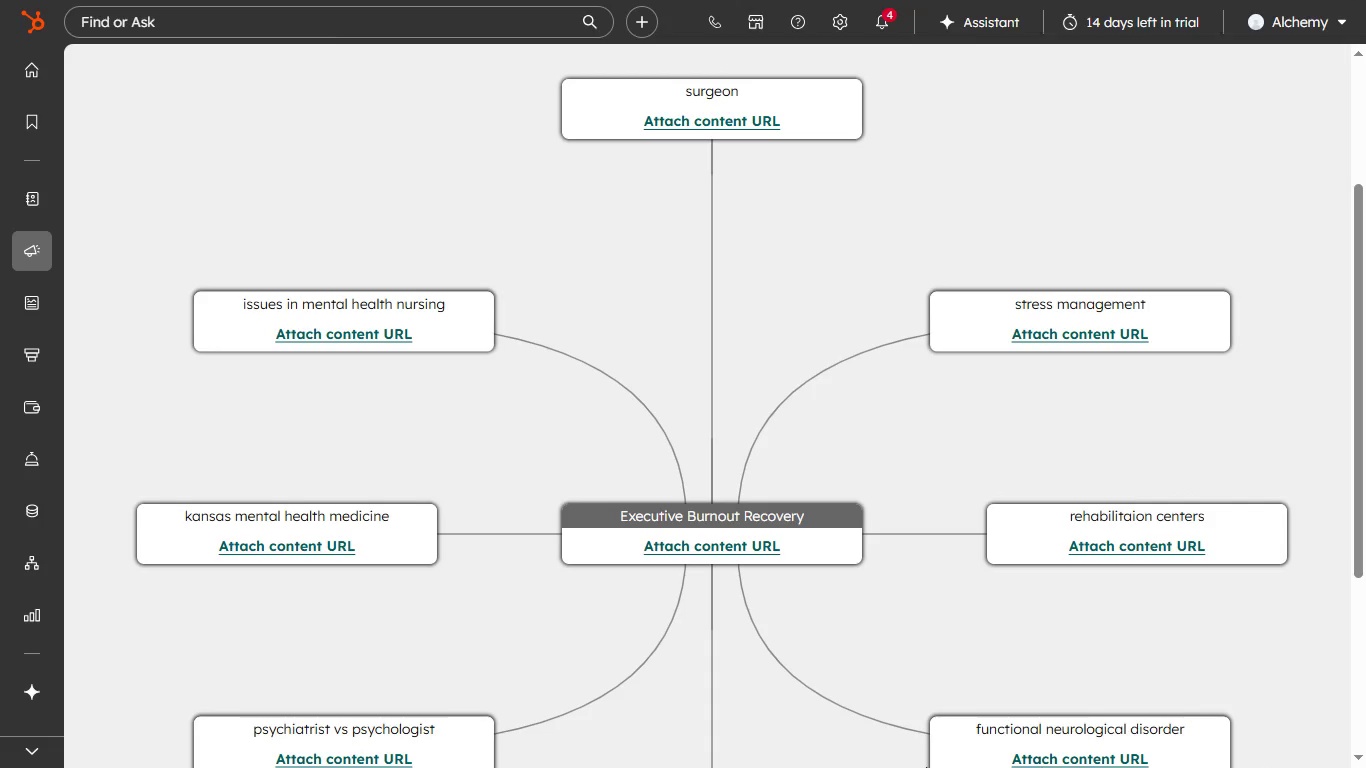 
key(Meta+MetaLeft)
 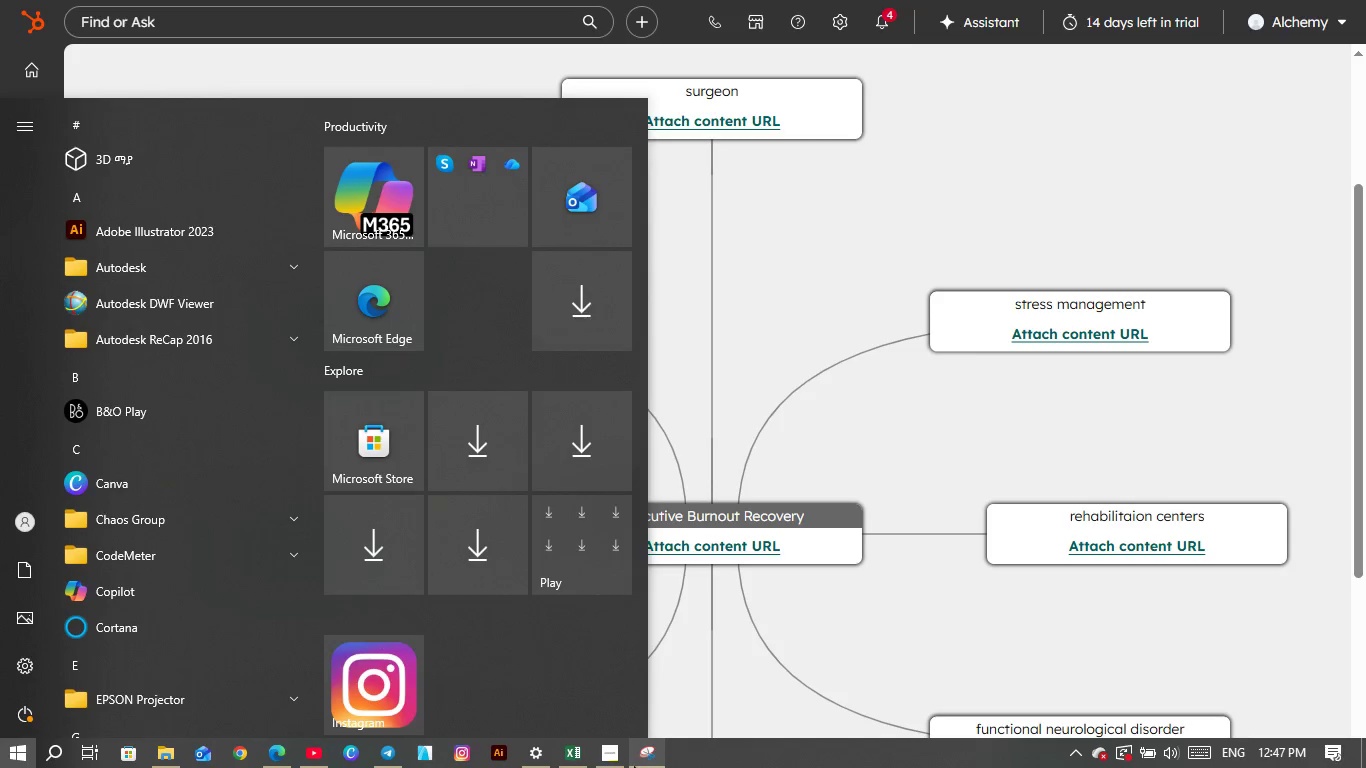 
left_click([652, 761])
 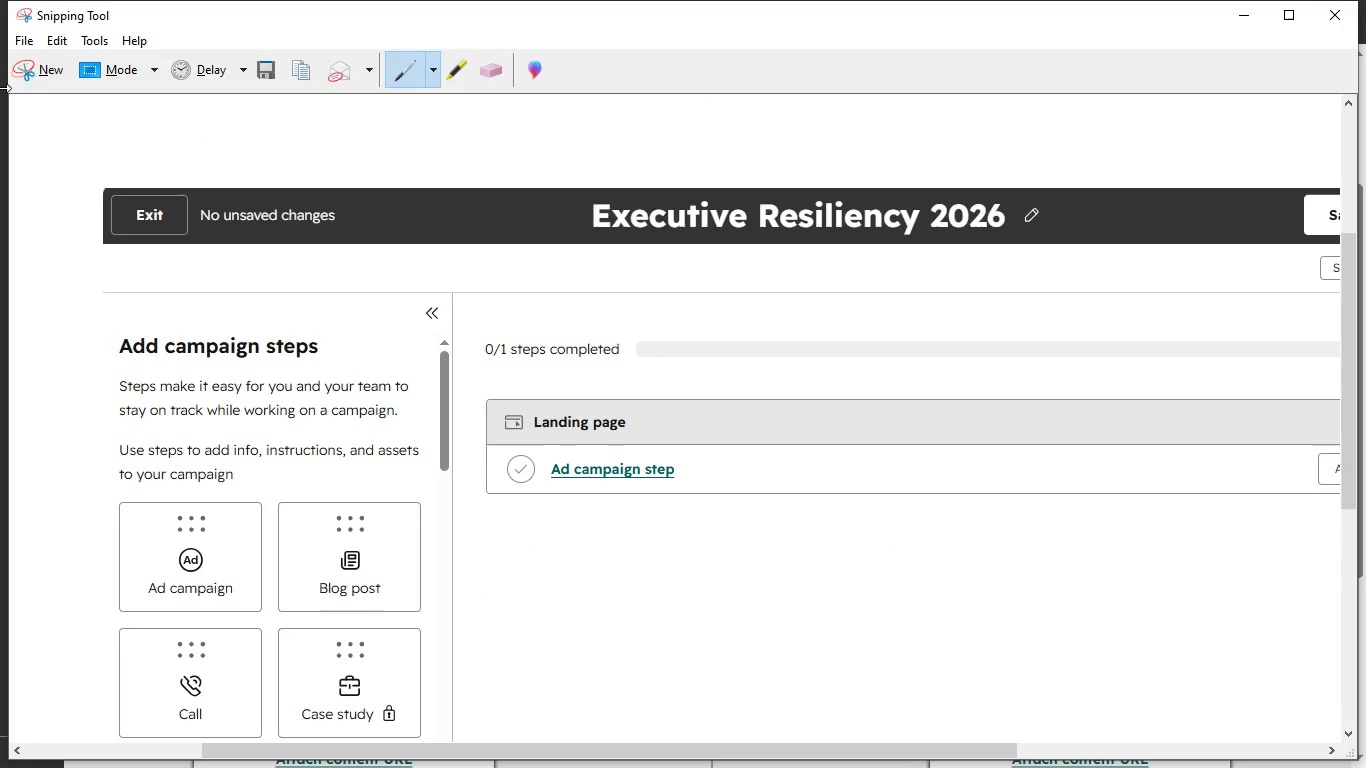 
left_click([34, 63])
 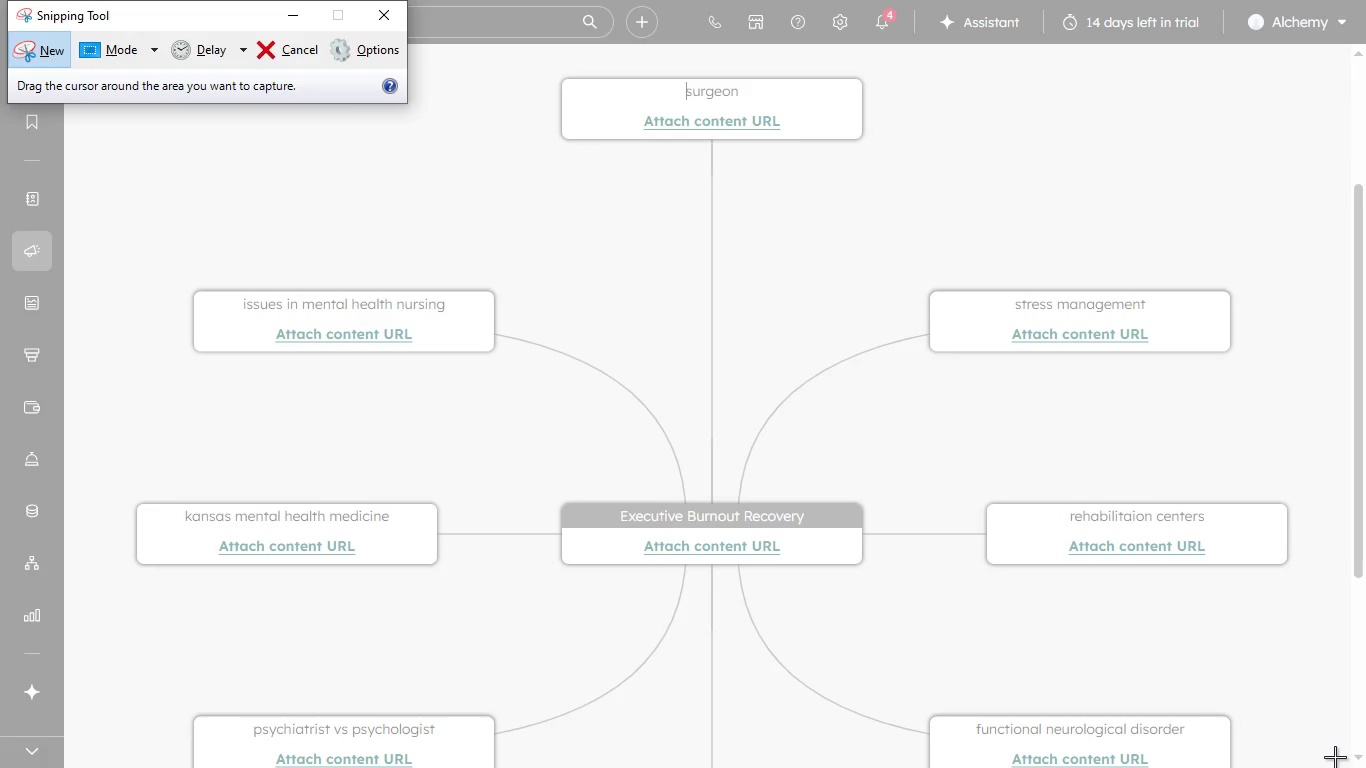 
left_click_drag(start_coordinate=[1344, 757], to_coordinate=[884, 672])
 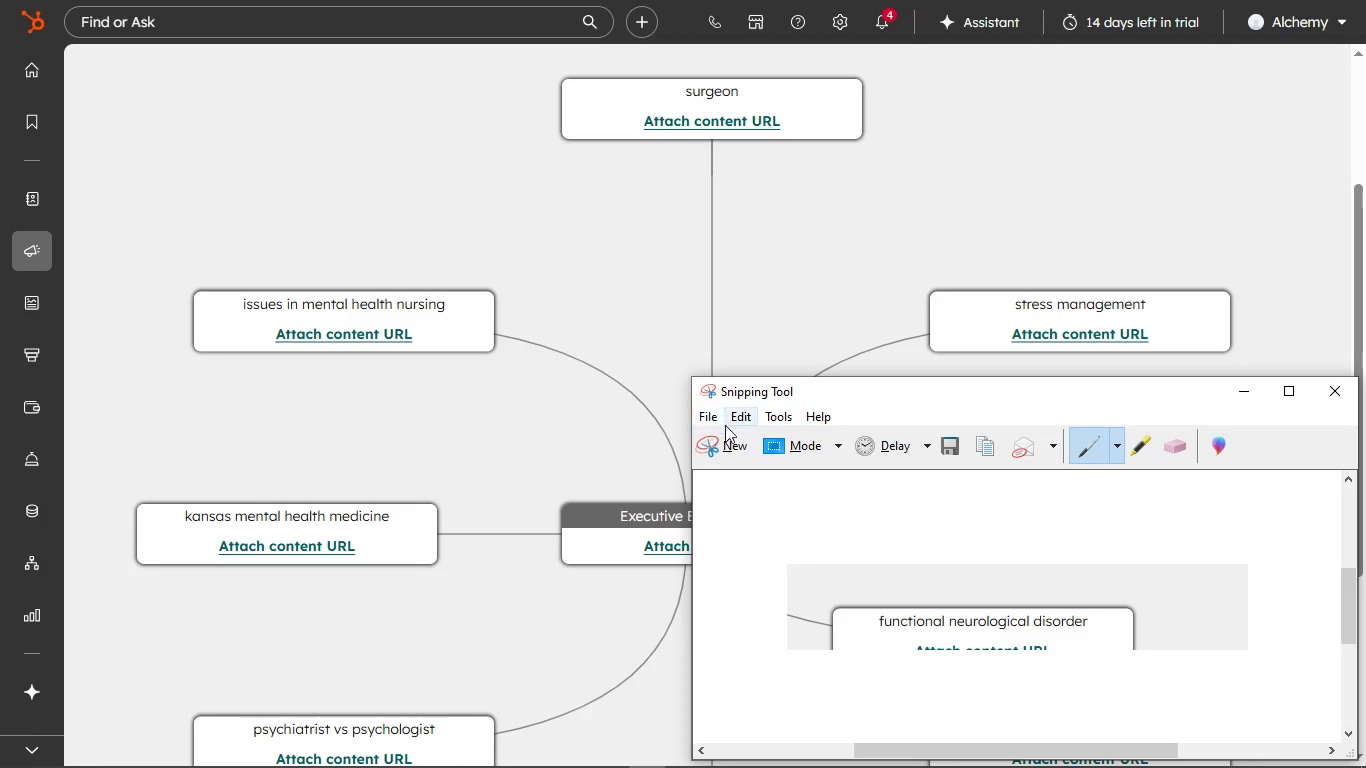 
left_click([725, 440])
 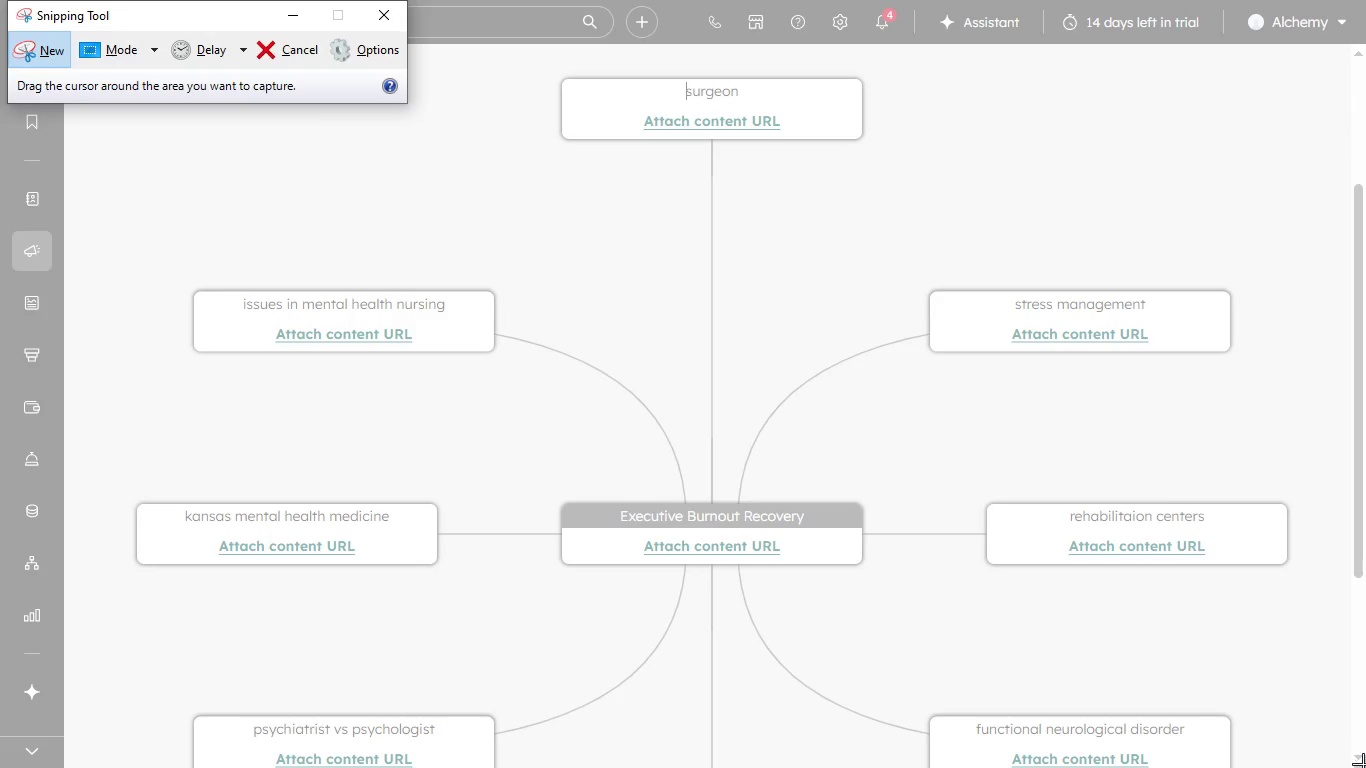 
left_click_drag(start_coordinate=[1362, 765], to_coordinate=[4, 2])
 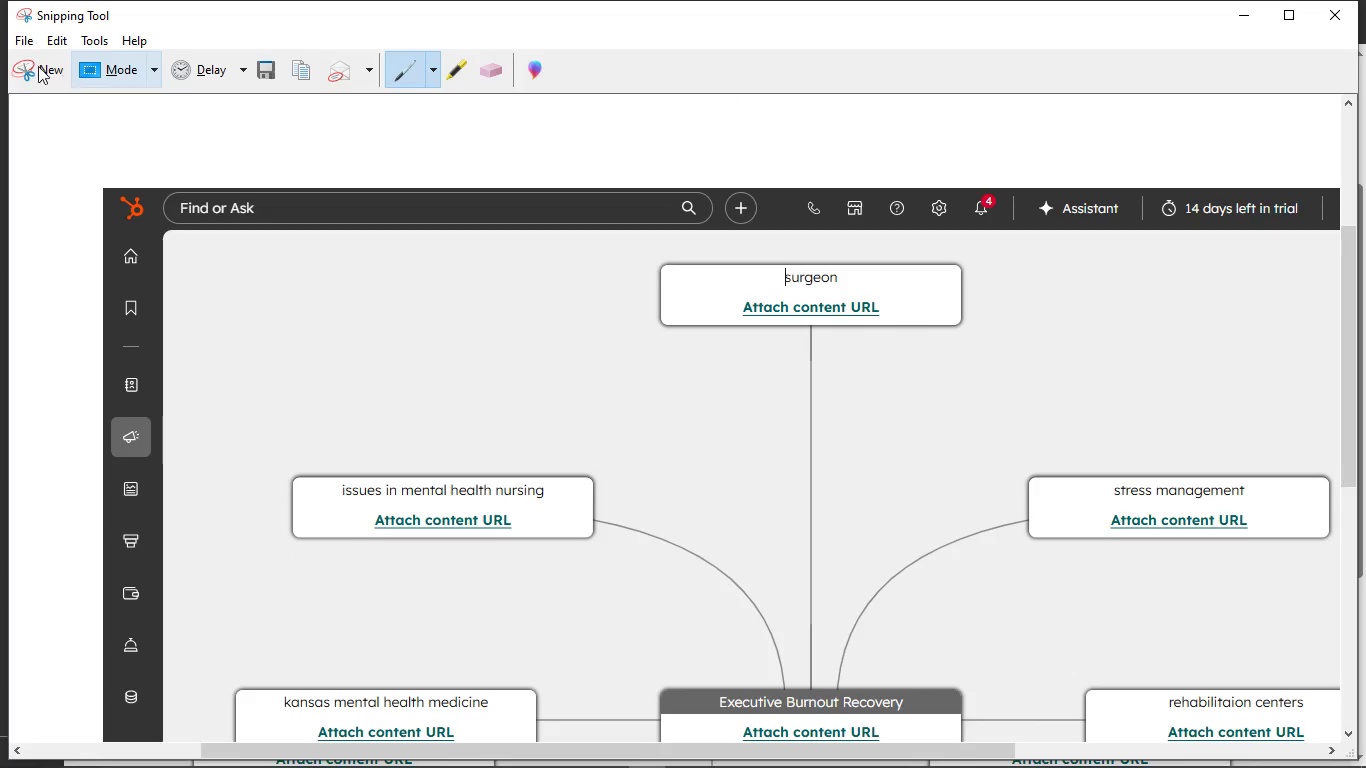 
left_click([37, 65])
 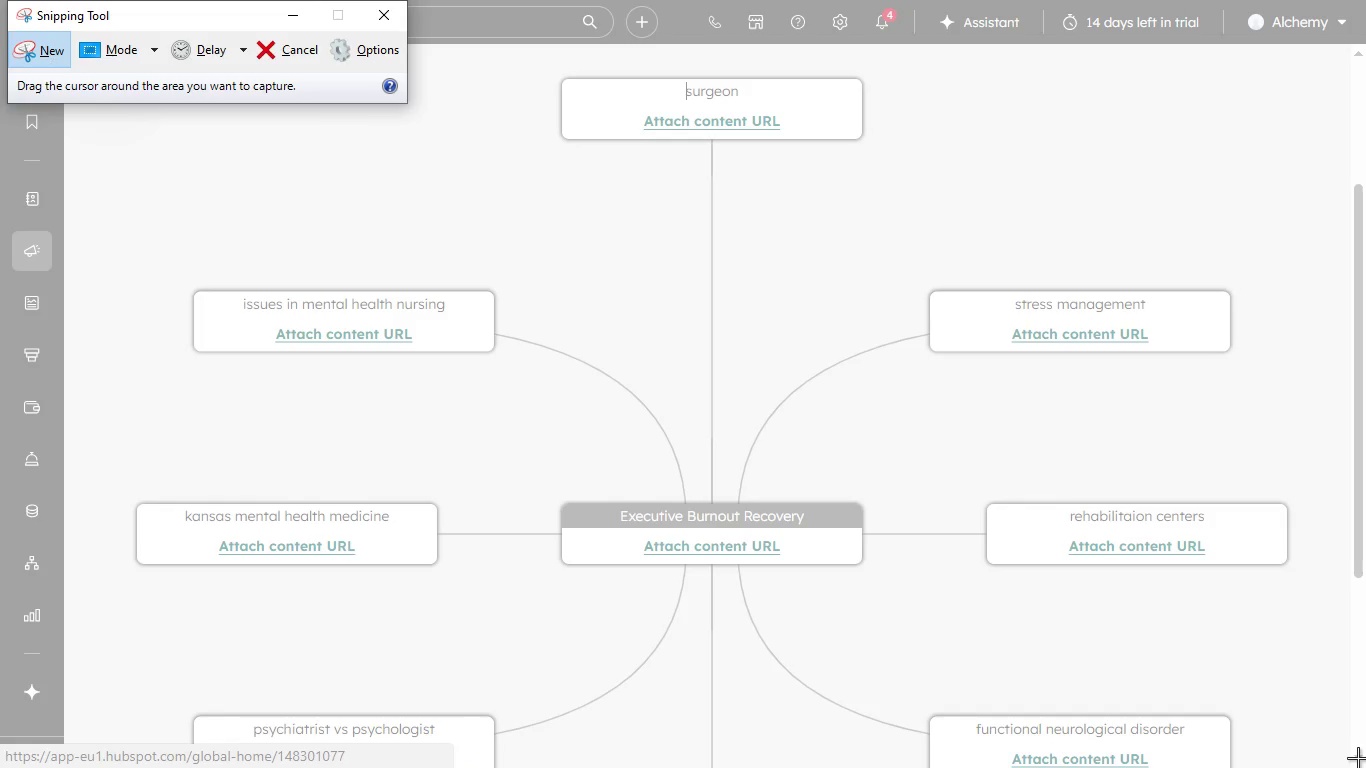 
left_click_drag(start_coordinate=[1356, 767], to_coordinate=[0, 0])
 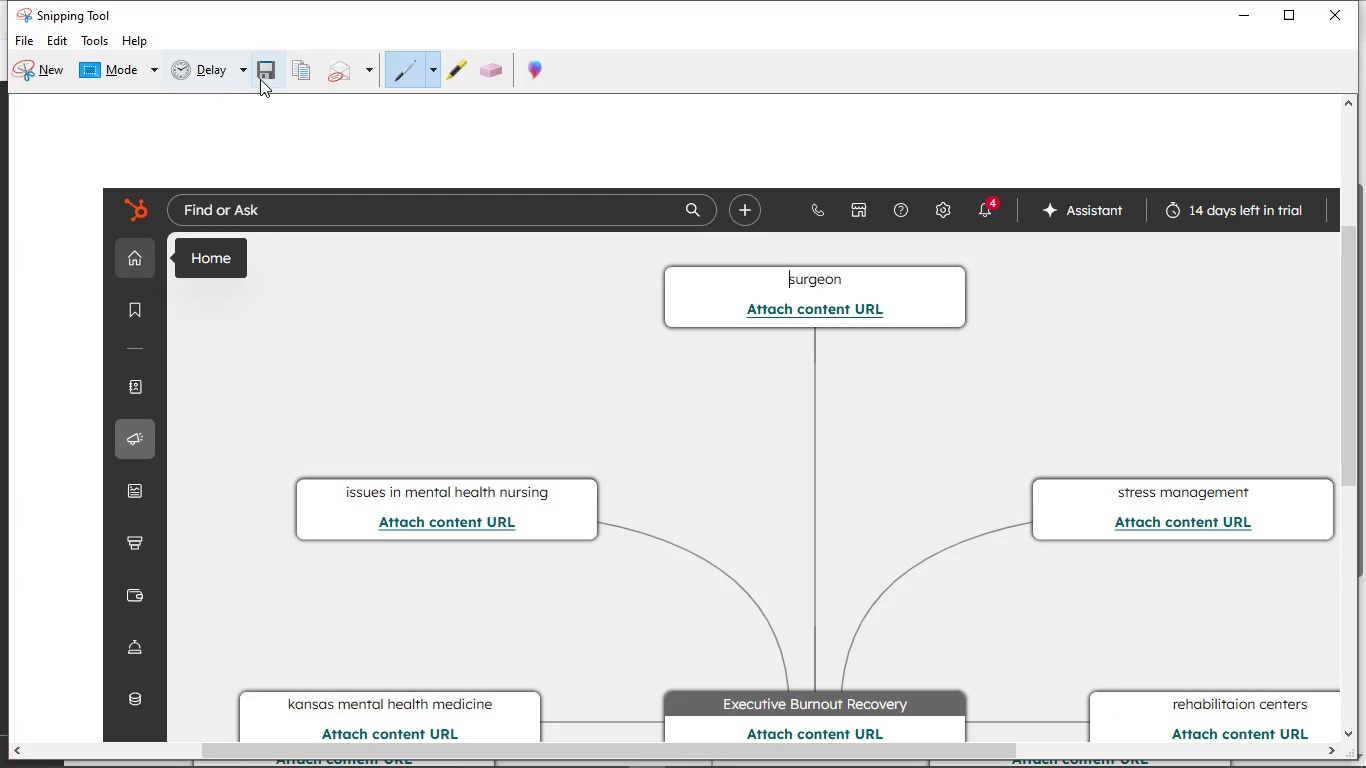 
left_click([262, 78])
 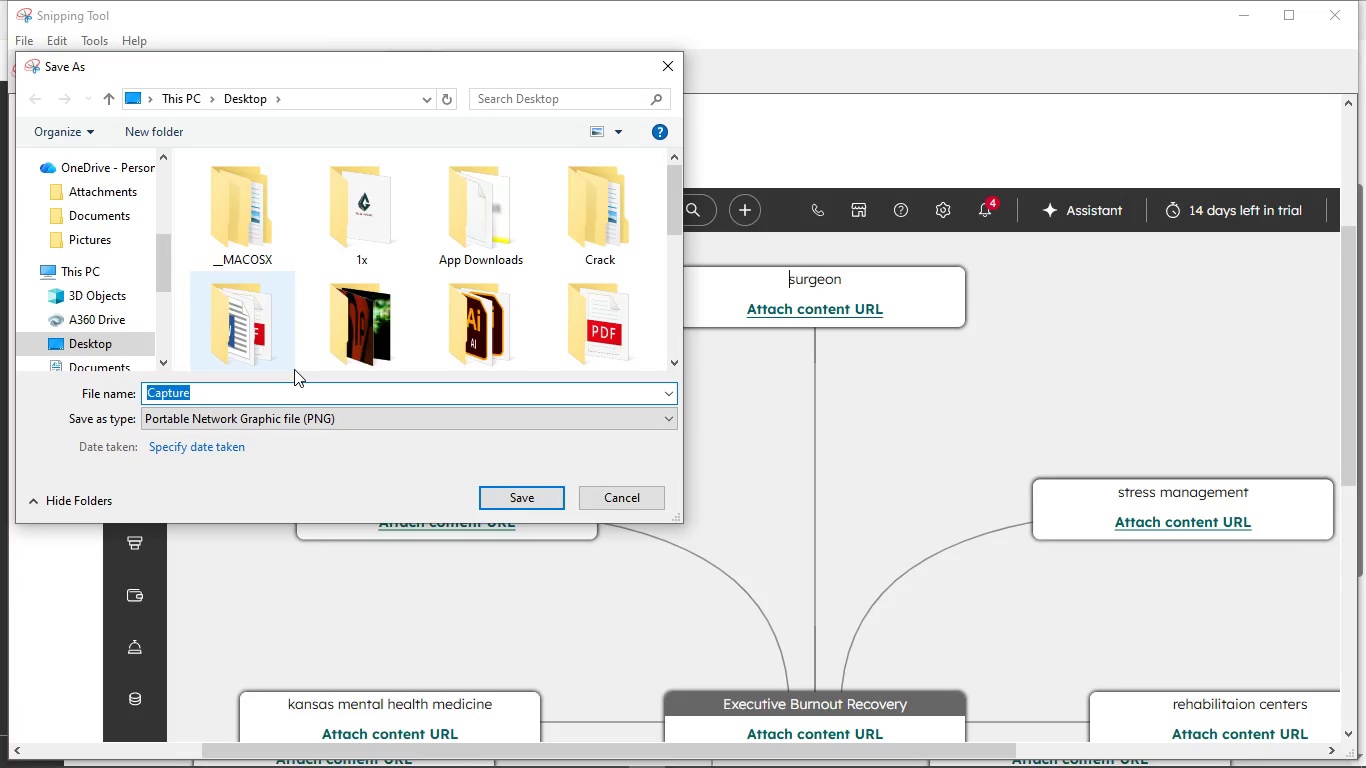 
key(2)
 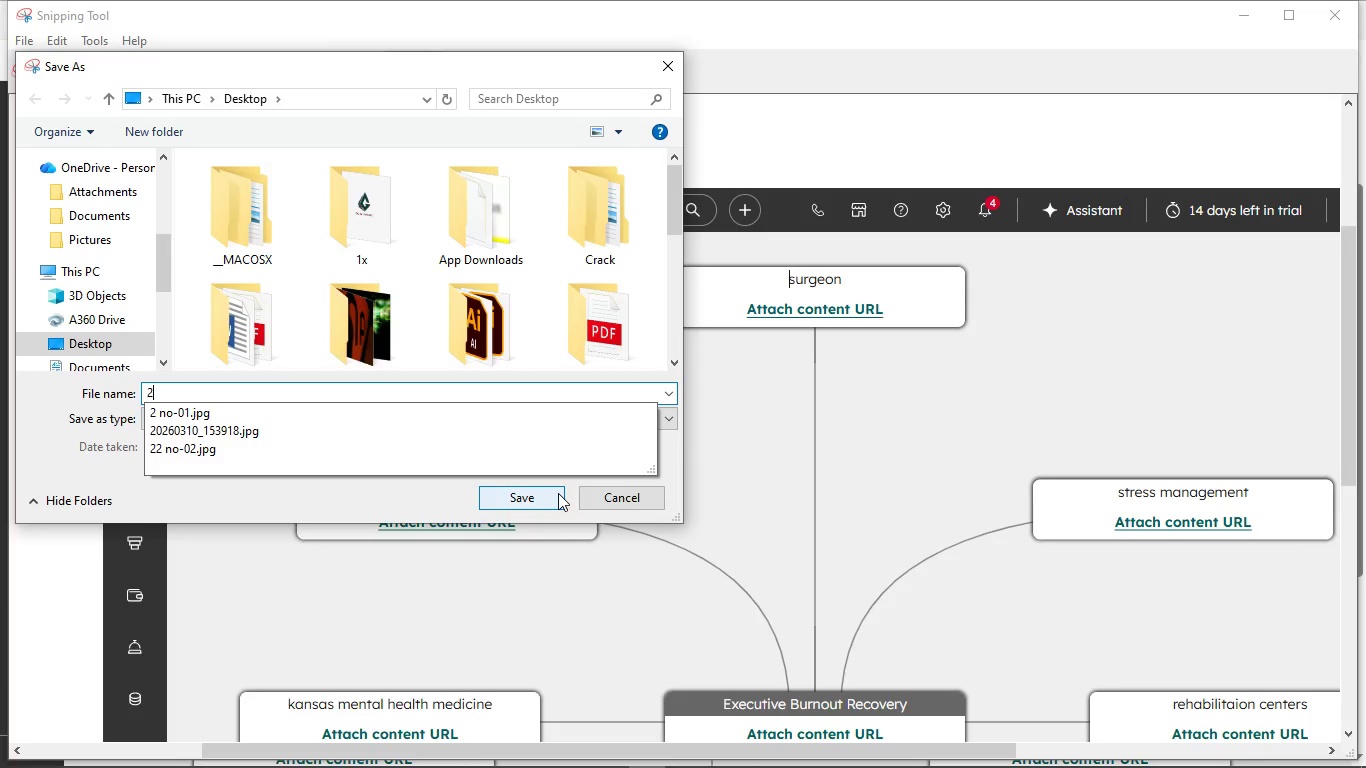 
left_click([545, 499])
 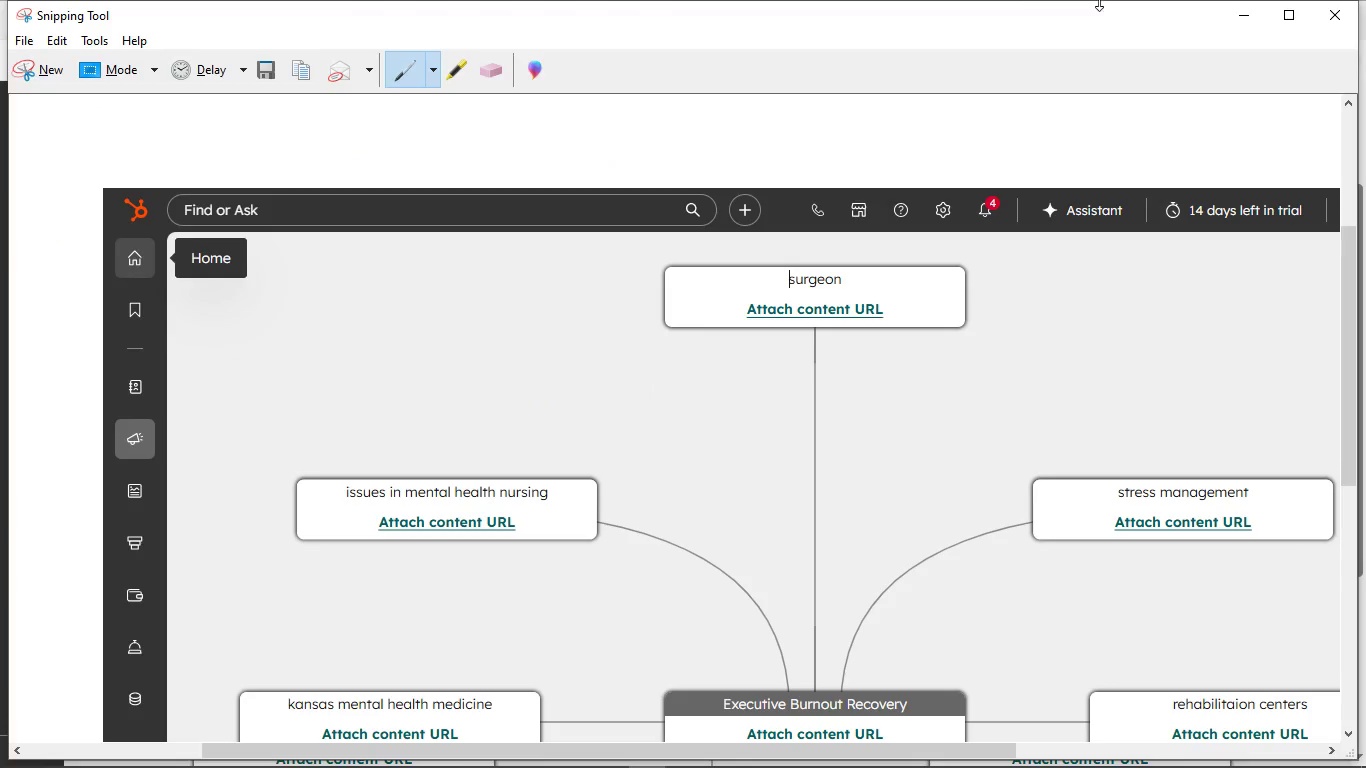 
left_click([1234, 14])
 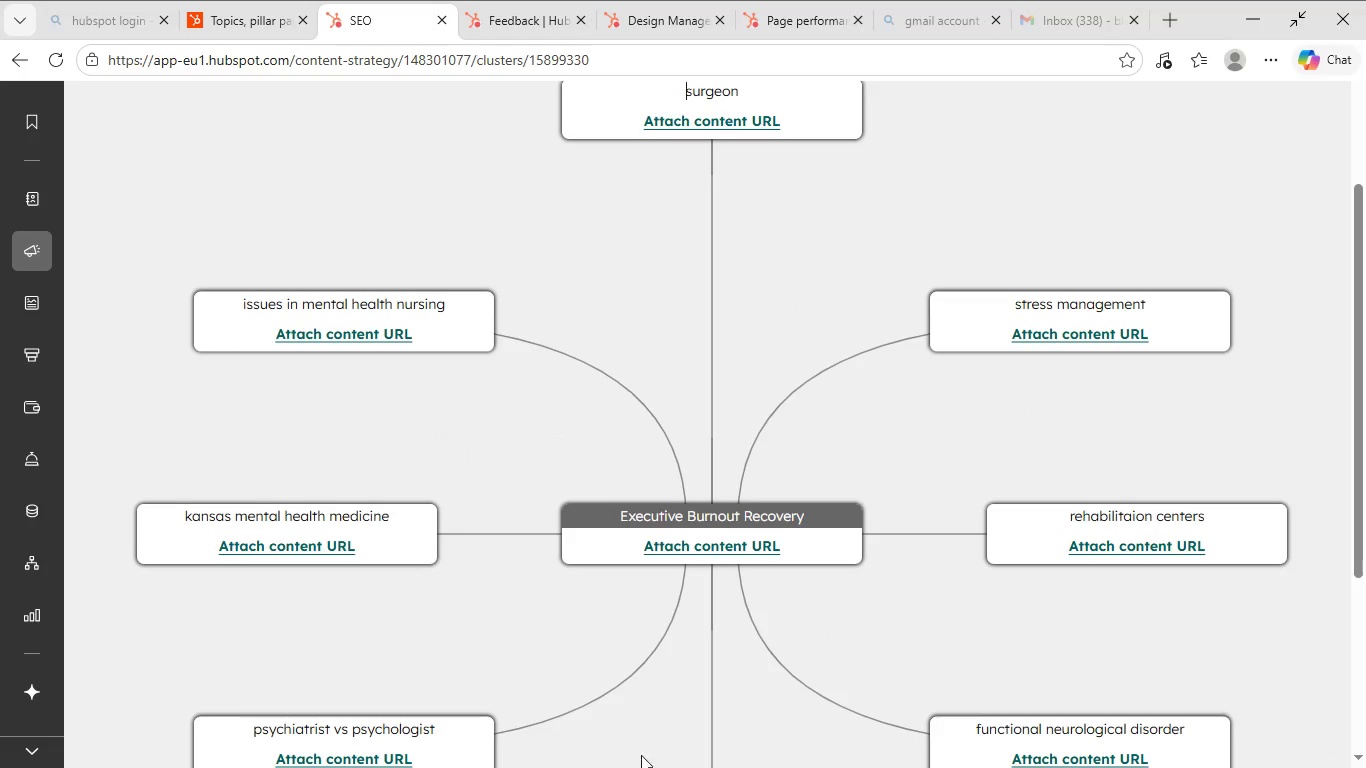 
scroll: coordinate [582, 565], scroll_direction: up, amount: 6.0
 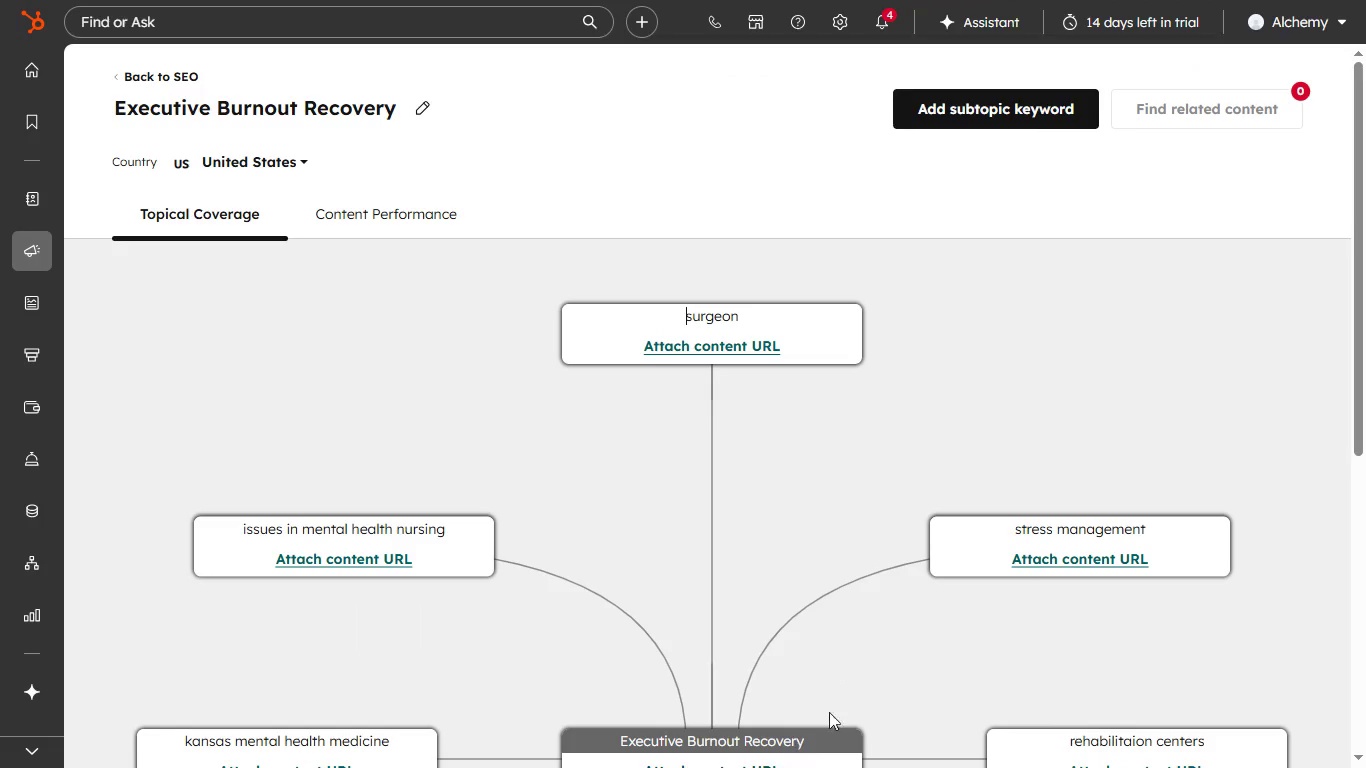 
key(Meta+MetaLeft)
 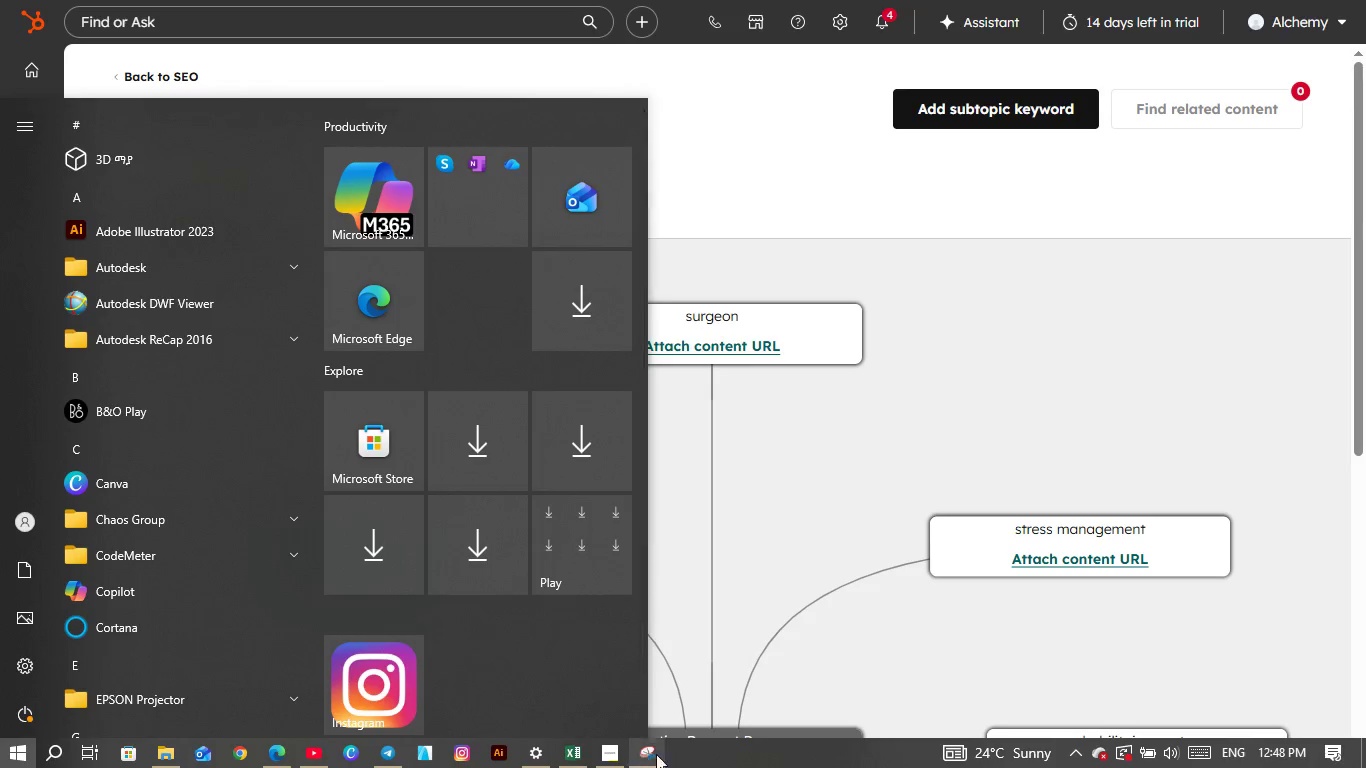 
left_click([657, 756])
 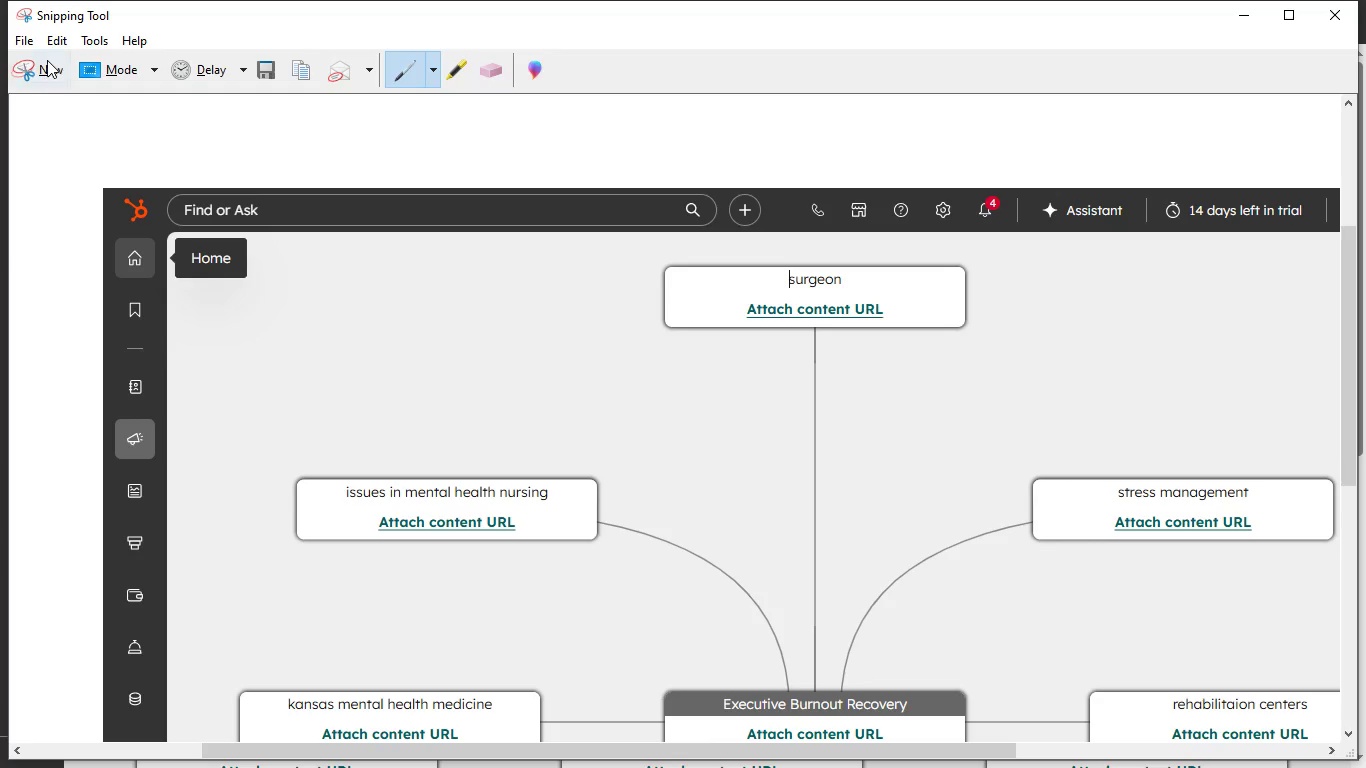 
left_click([46, 61])
 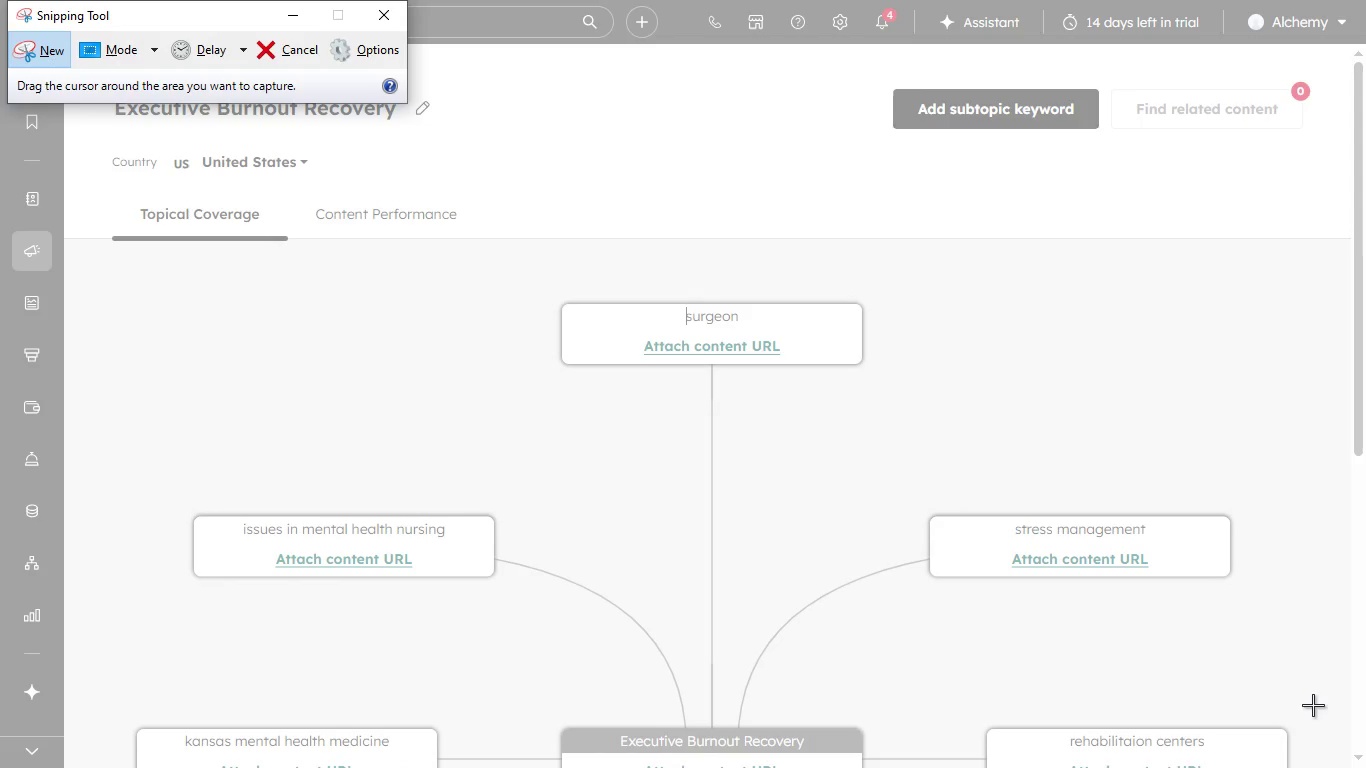 
left_click_drag(start_coordinate=[1348, 765], to_coordinate=[0, 1])
 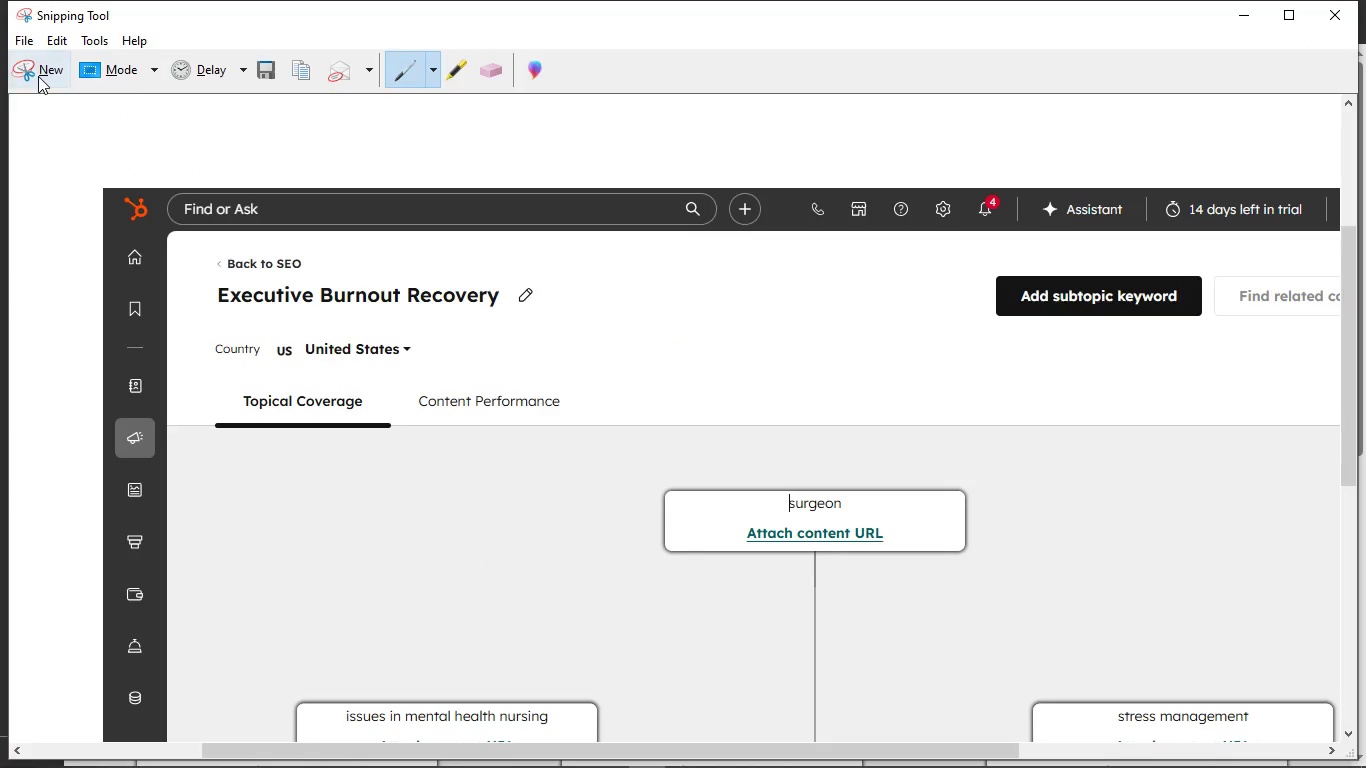 
left_click([40, 71])
 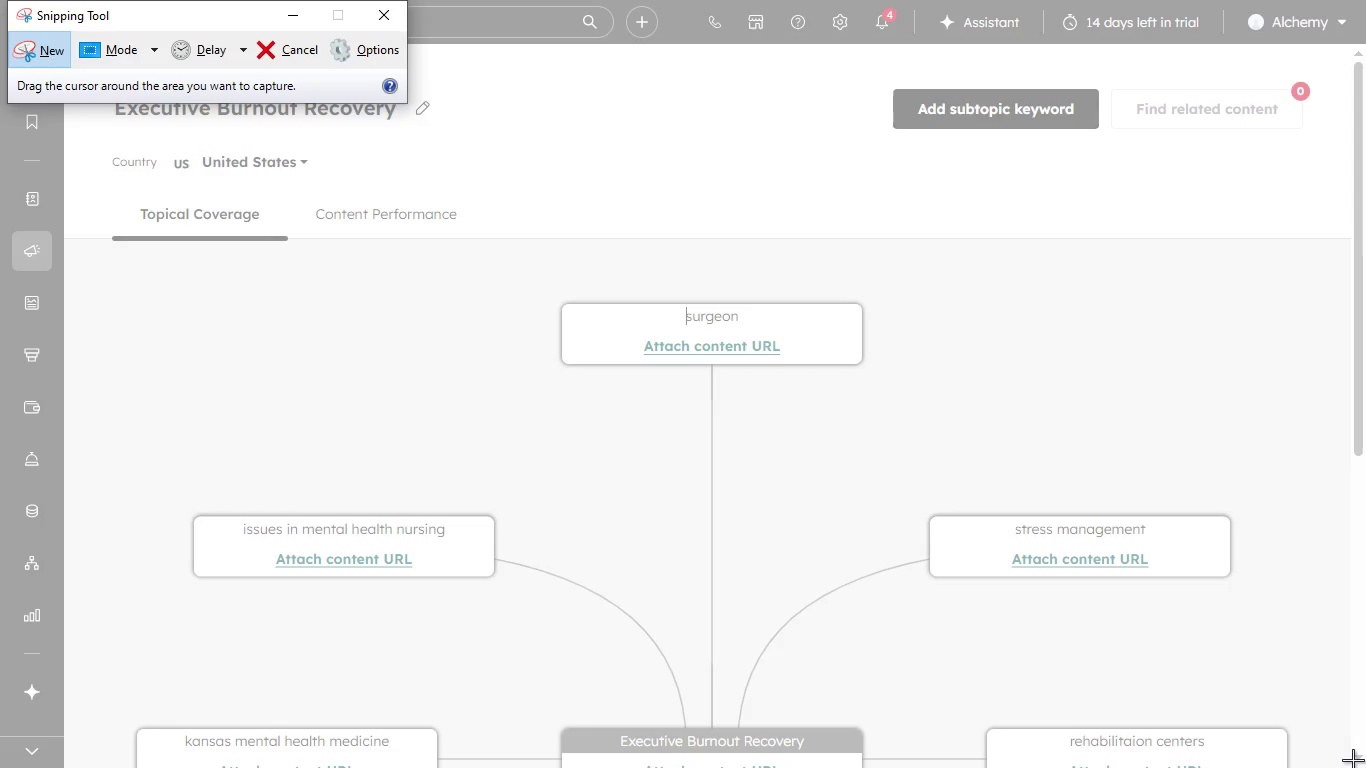 
left_click_drag(start_coordinate=[1365, 757], to_coordinate=[0, 37])
 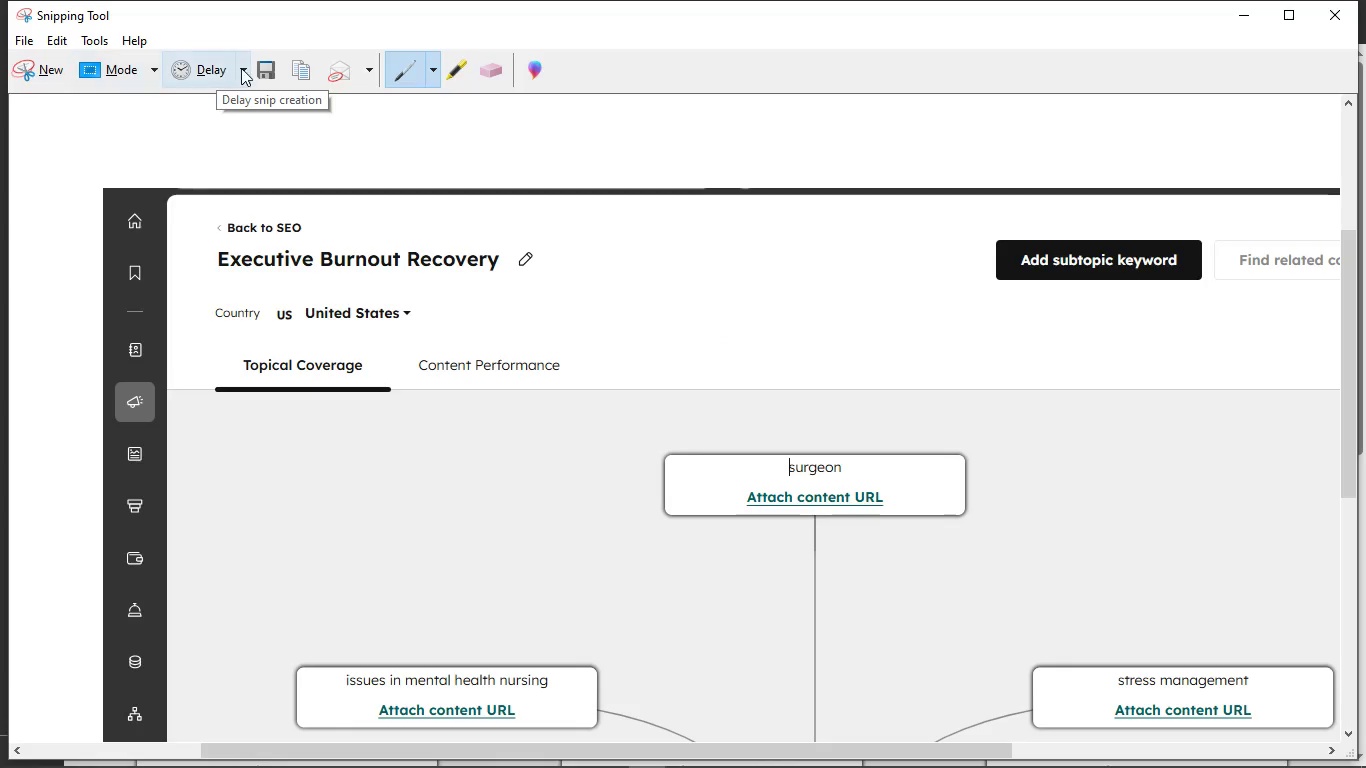 
left_click([261, 68])
 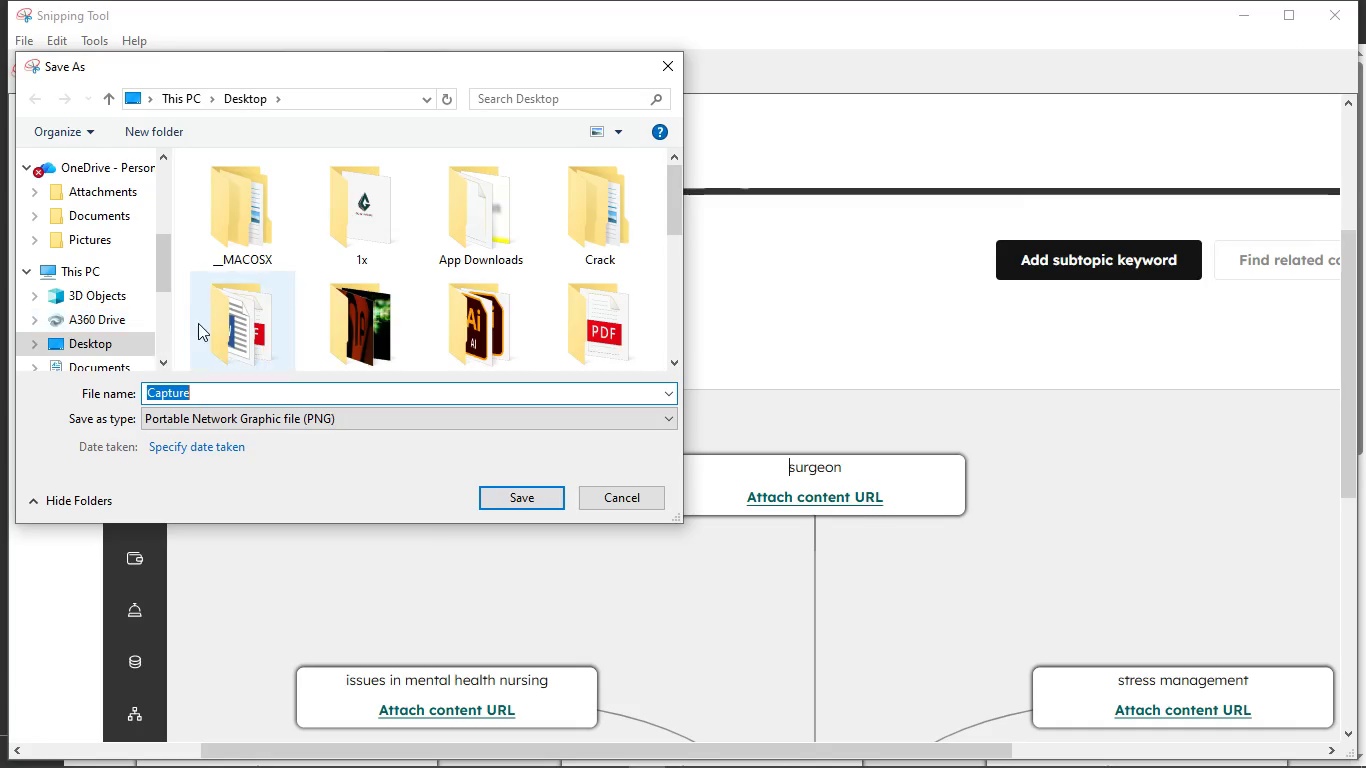 
key(3)
 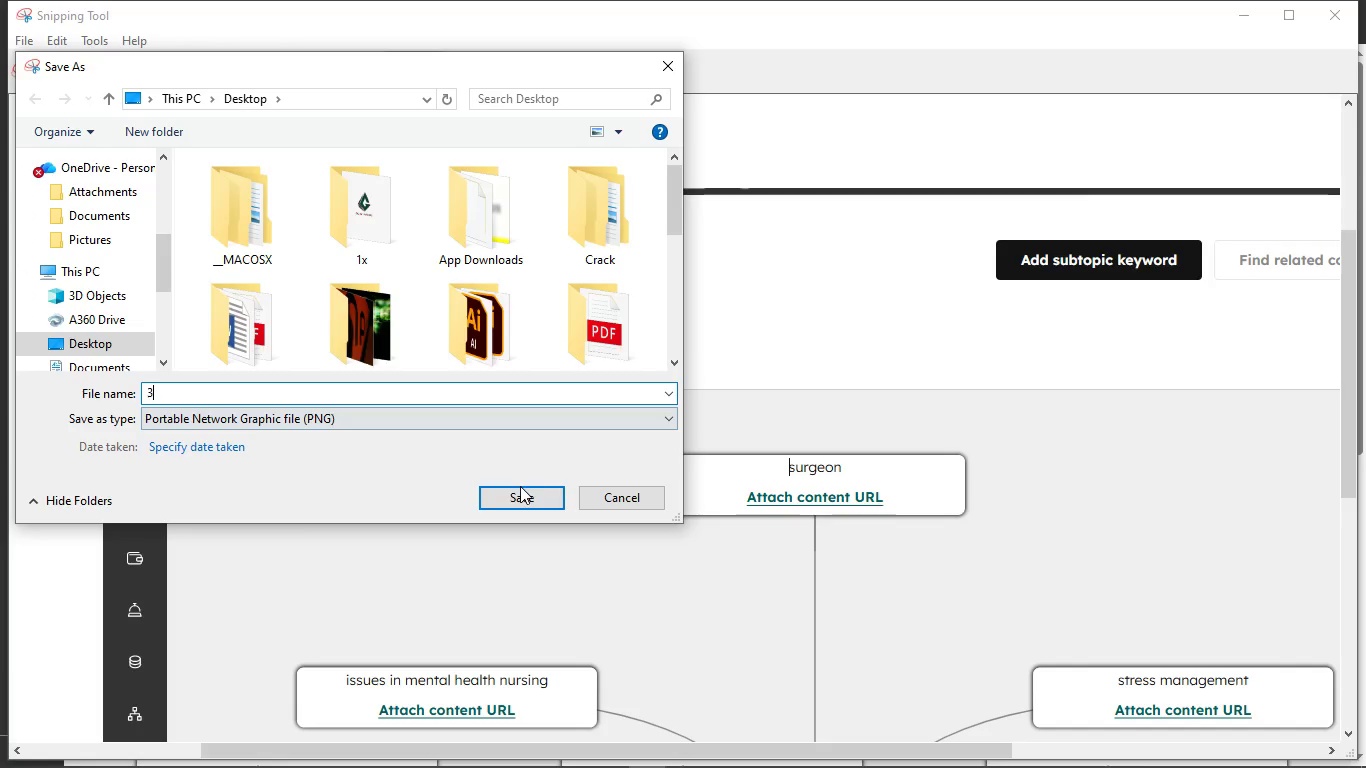 
left_click([522, 488])
 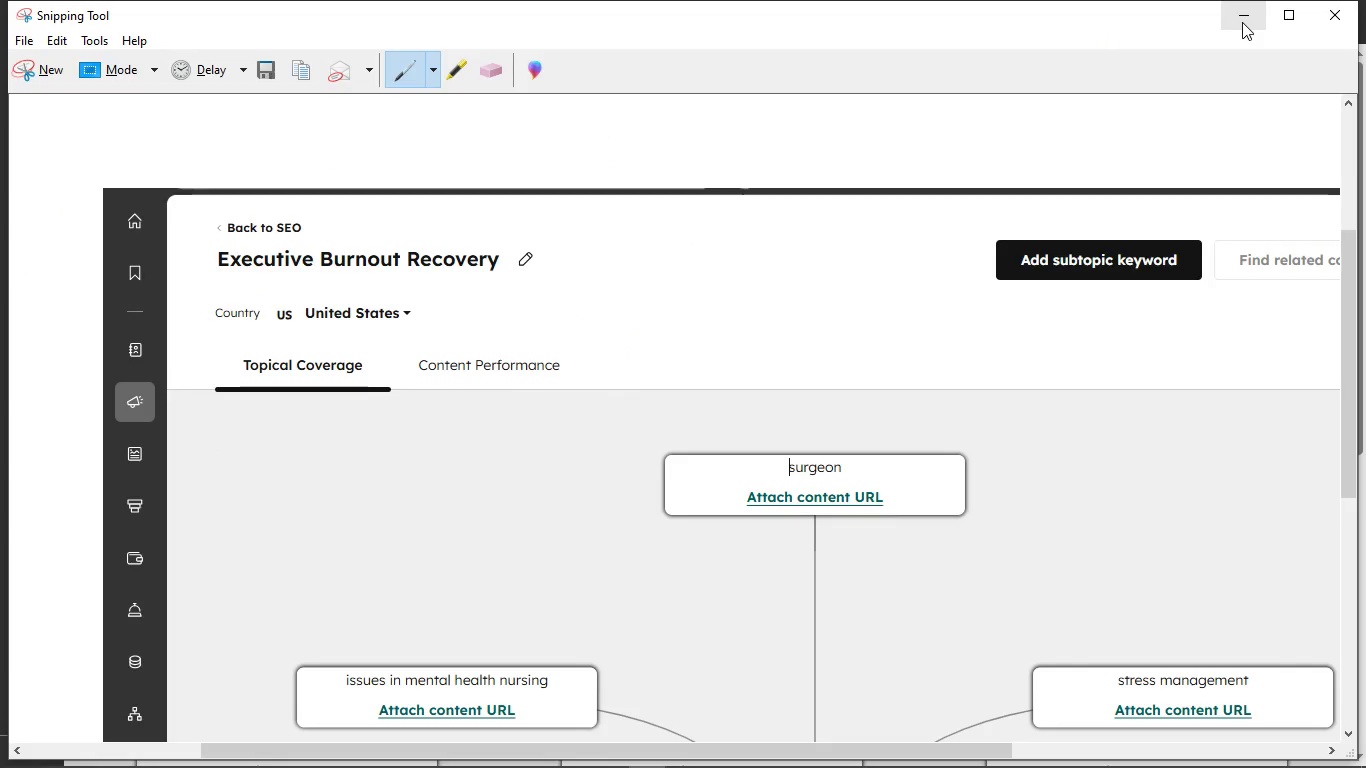 
left_click([1242, 22])
 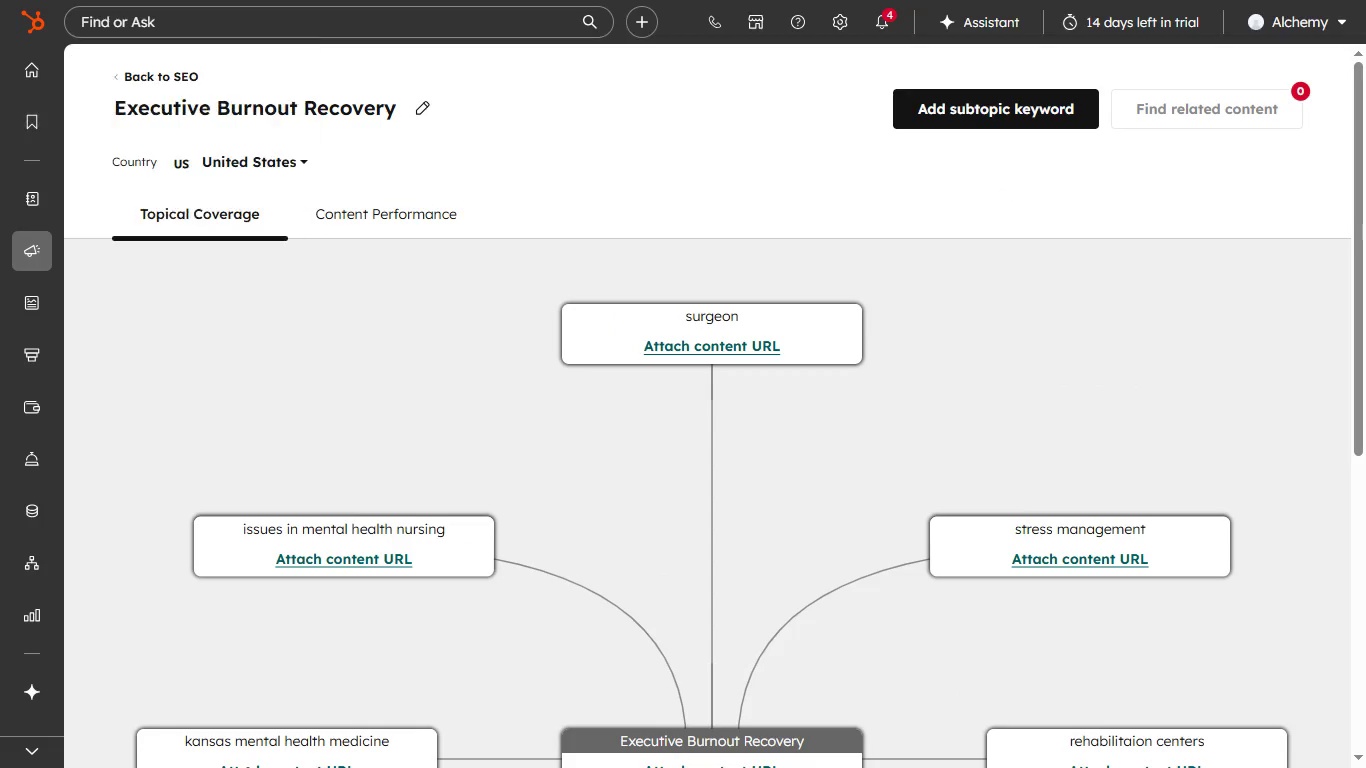 
key(Meta+MetaLeft)